 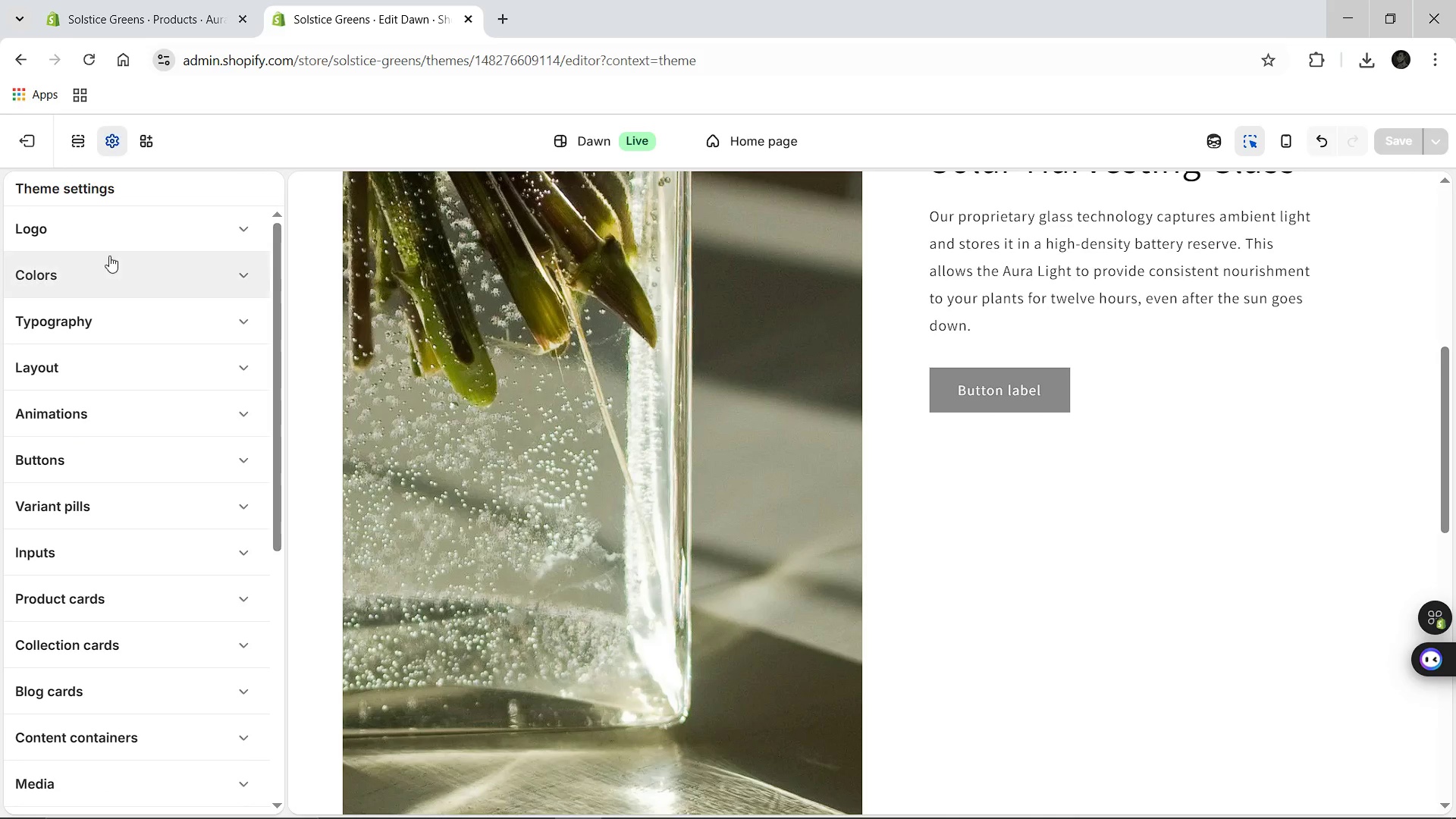 
left_click([237, 277])
 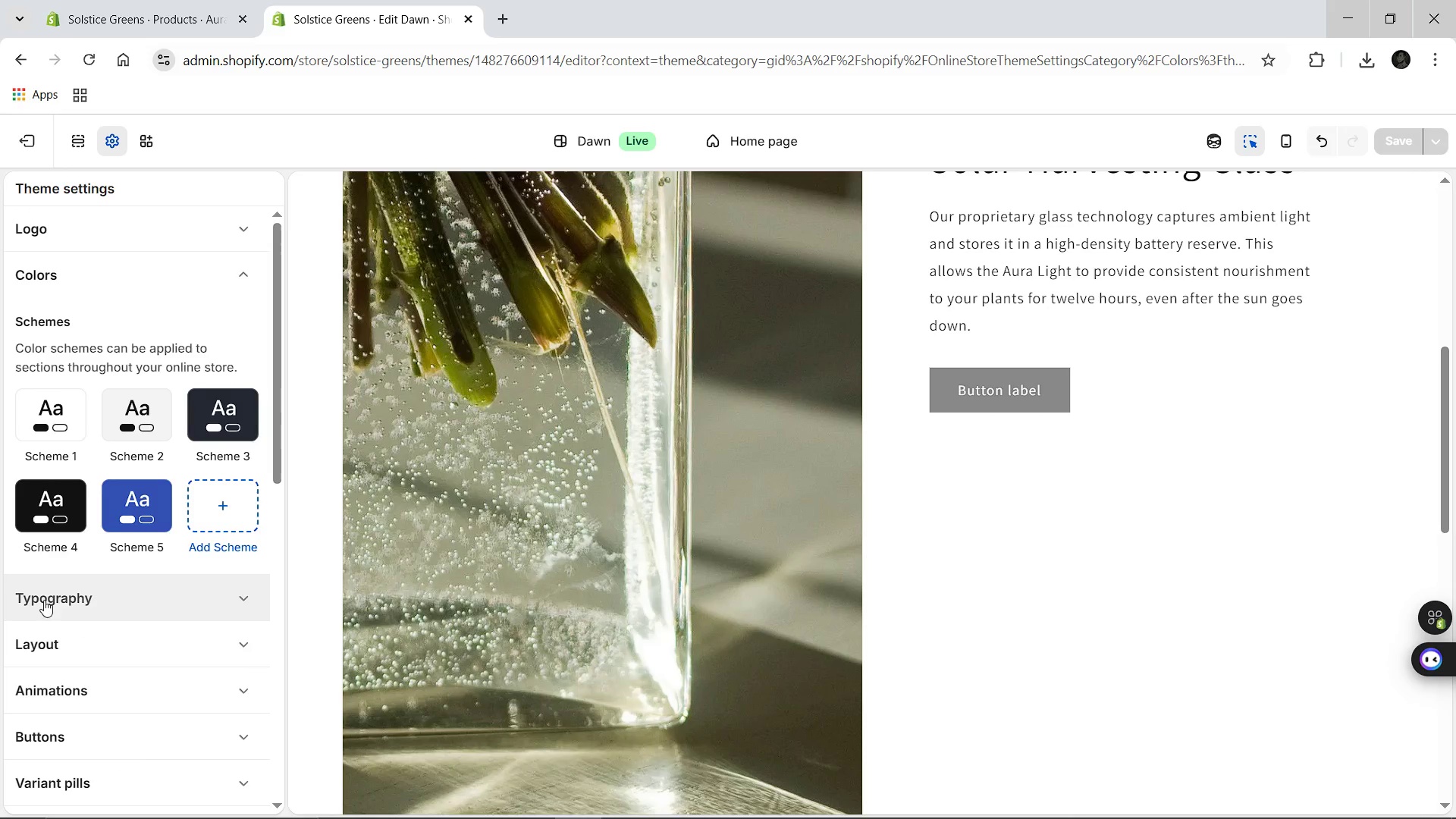 
left_click([61, 443])
 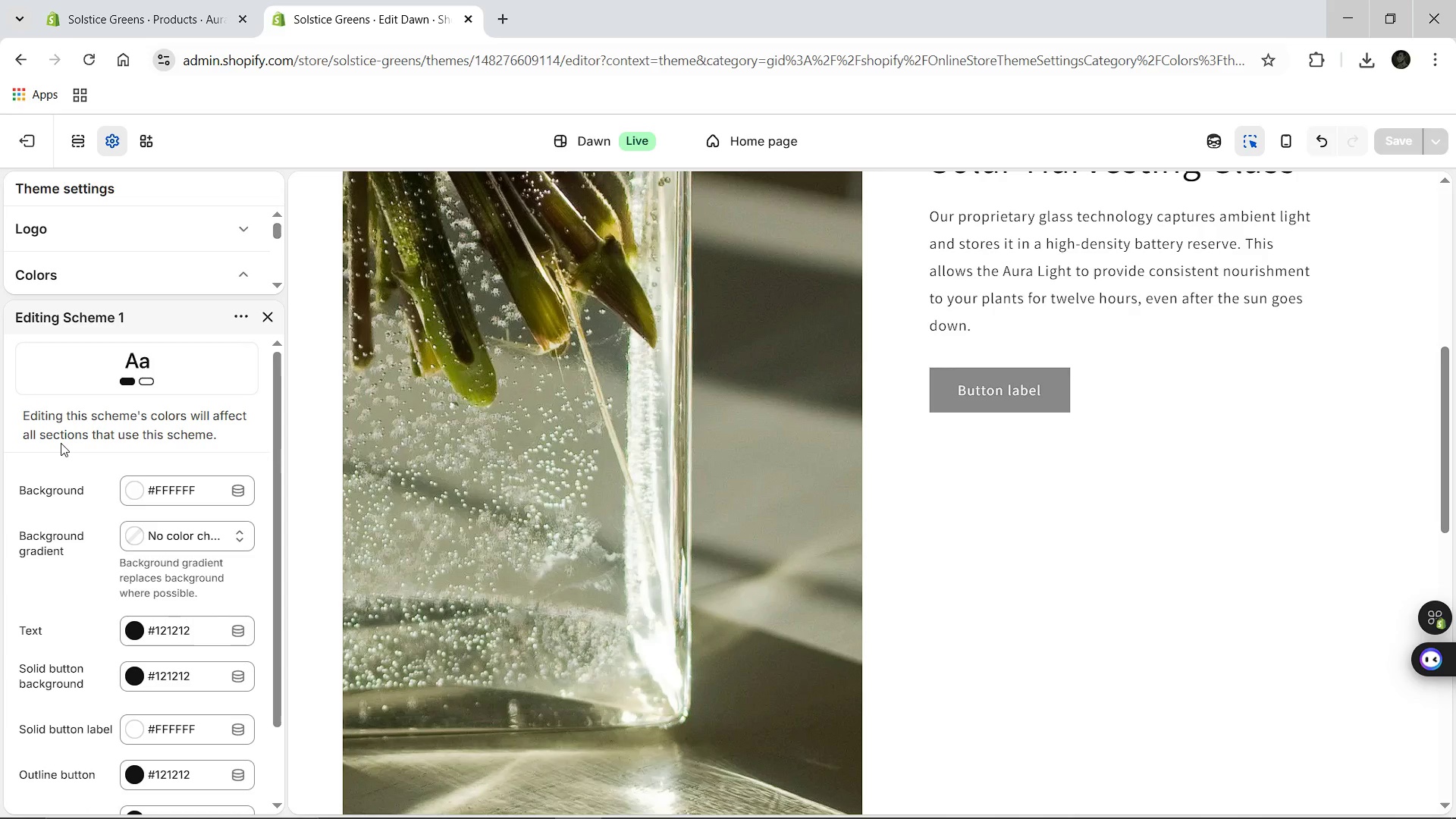 
wait(5.02)
 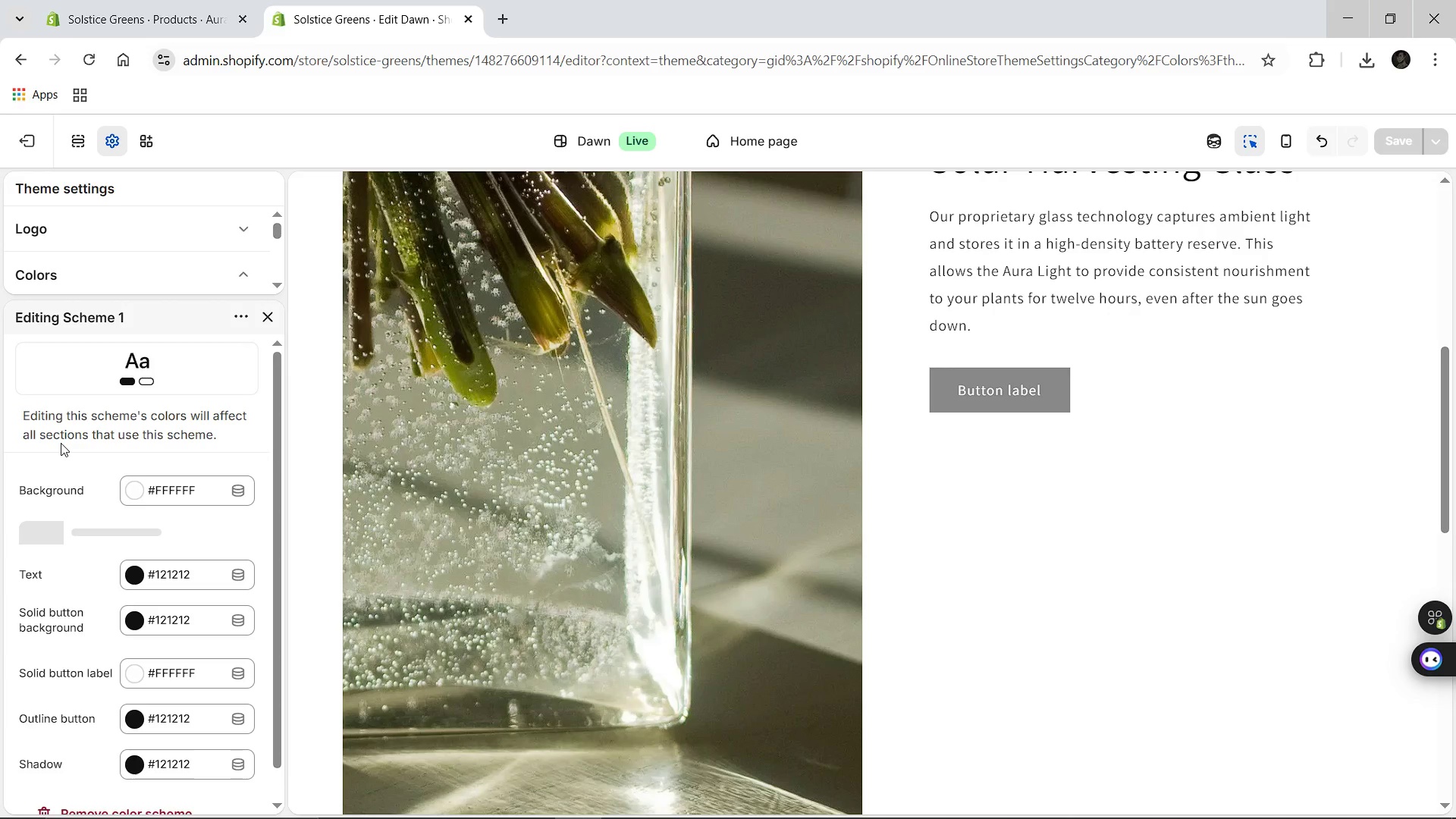 
left_click([176, 488])
 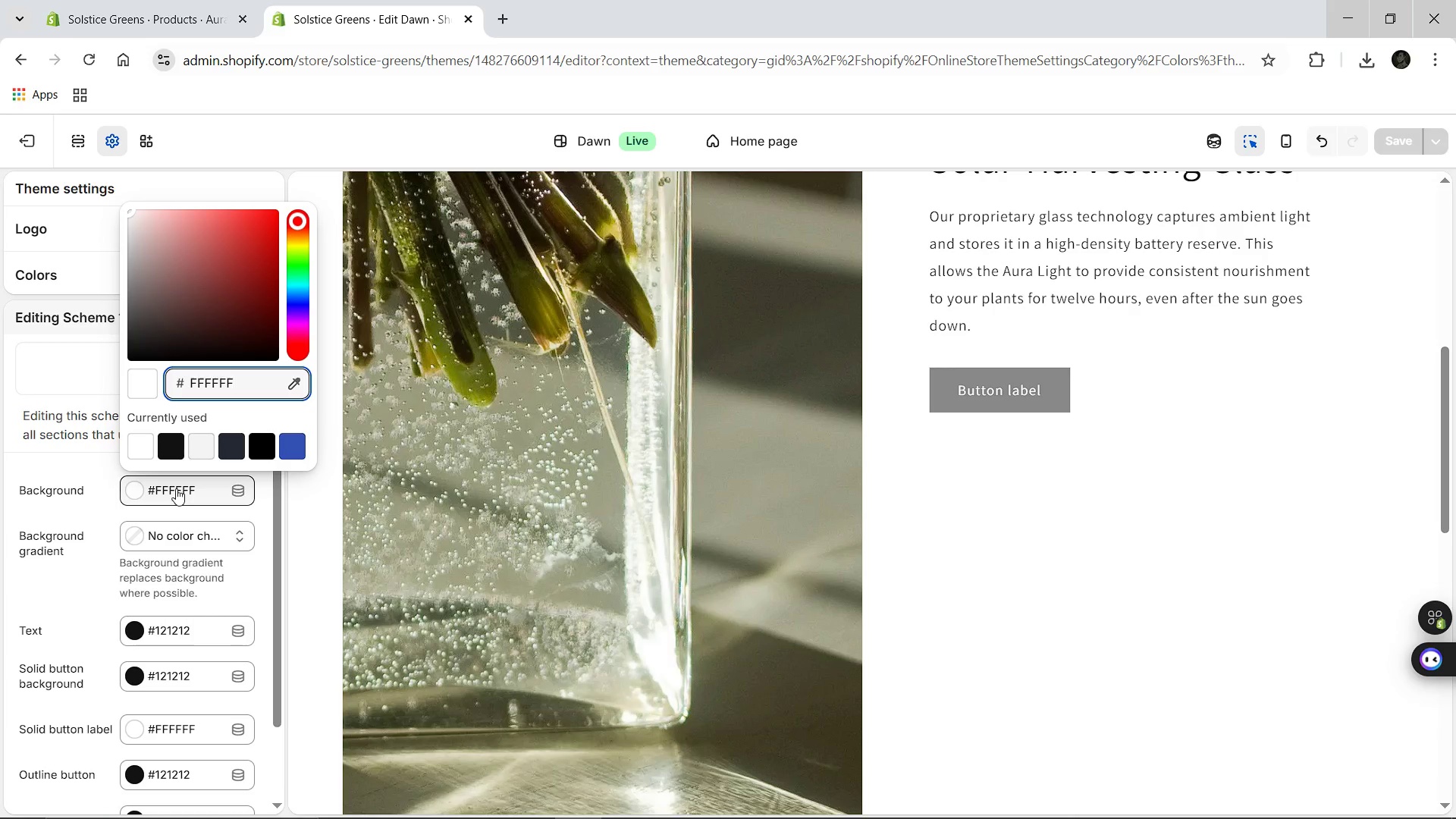 
key(Control+A)
 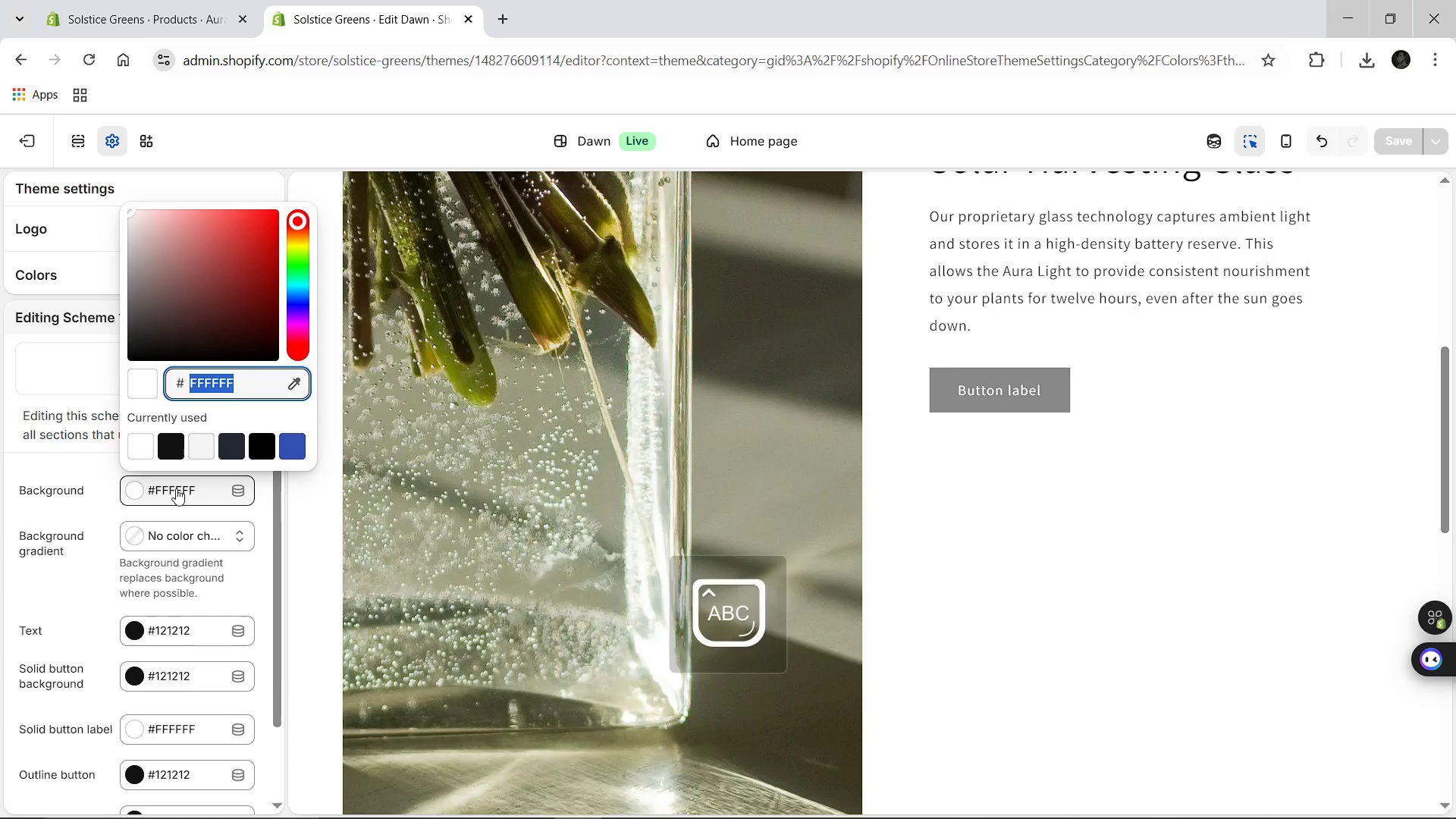 
key(CapsLock)
 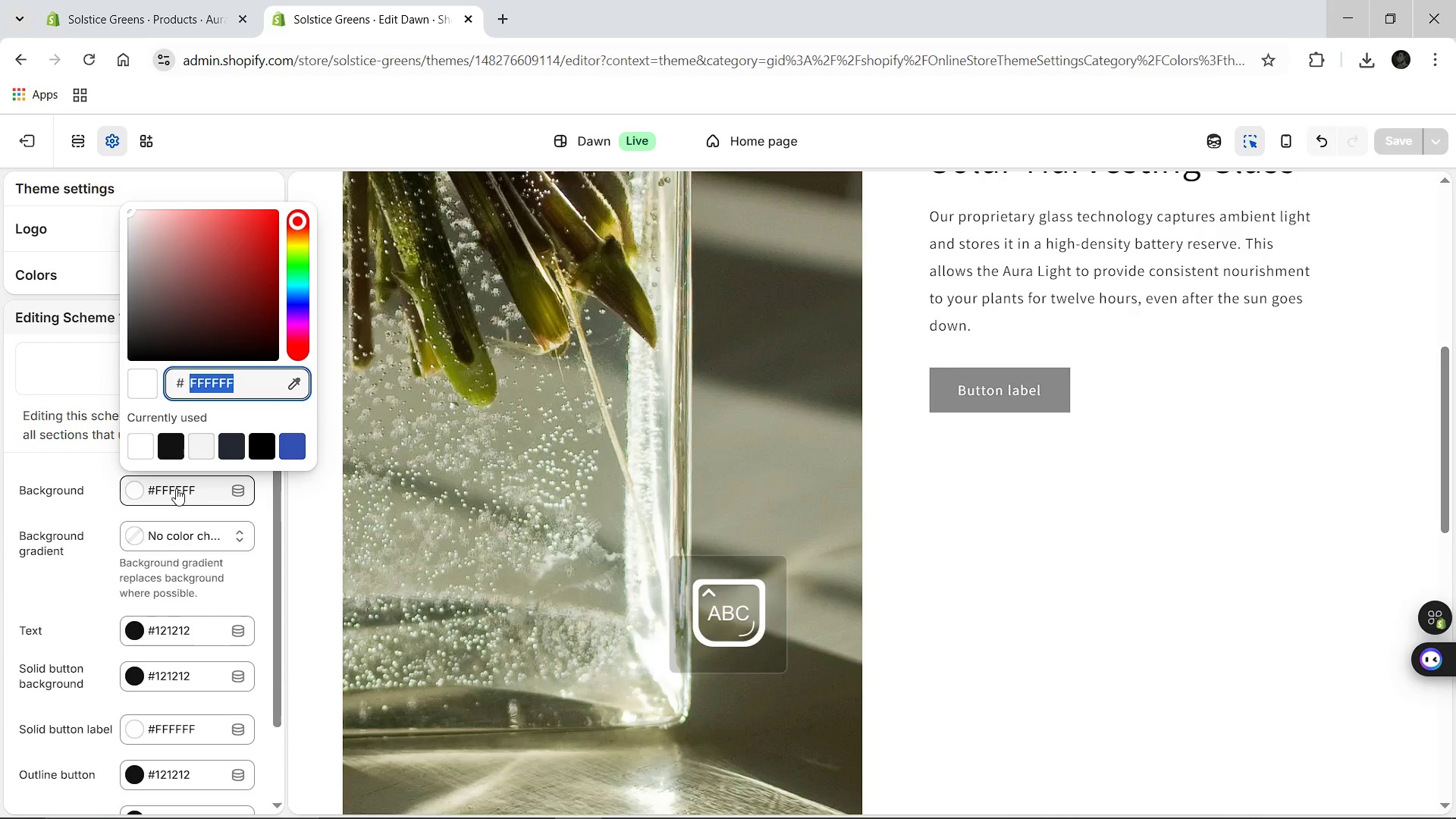 
key(F)
 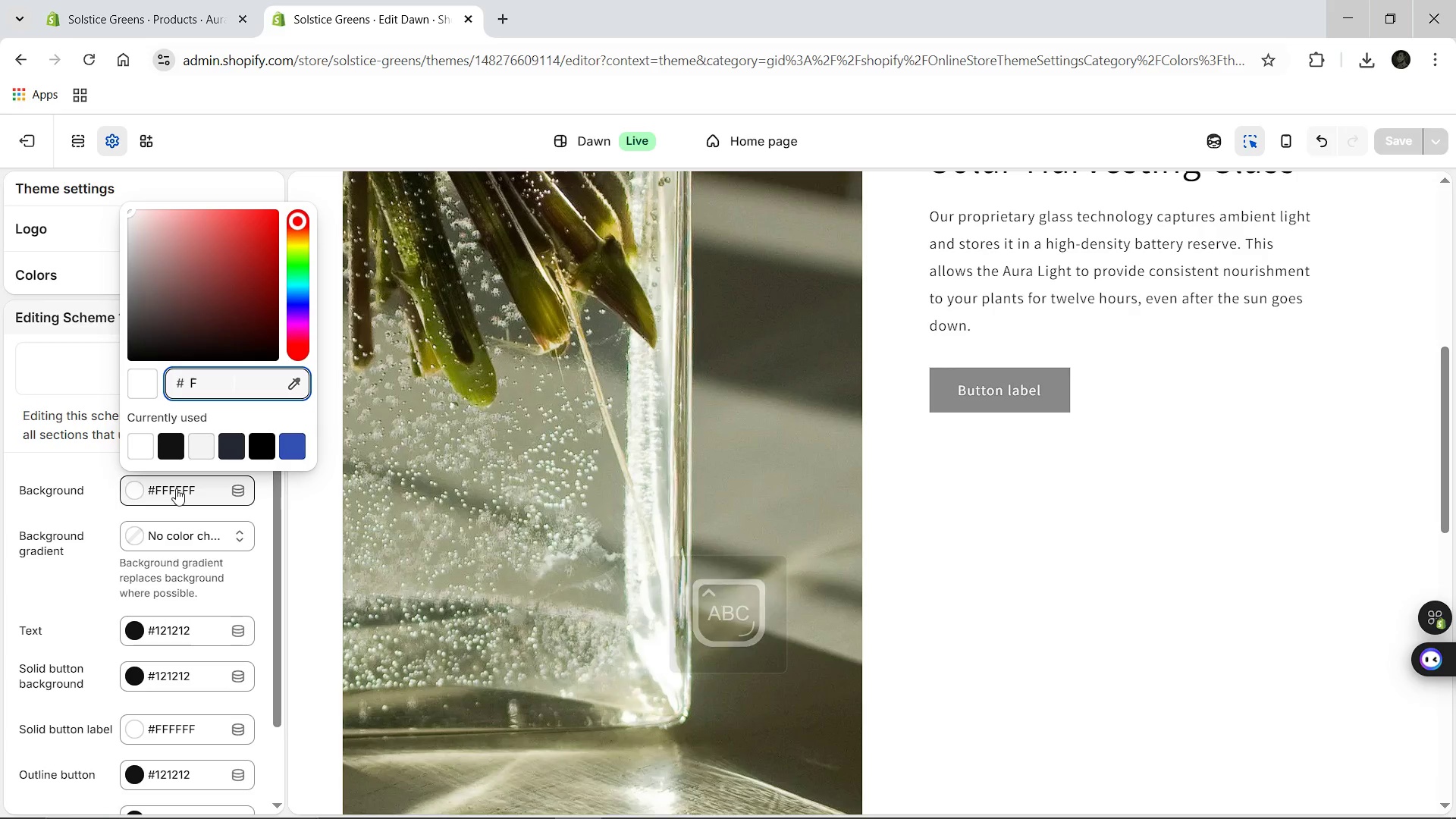 
type(5F5F0)
 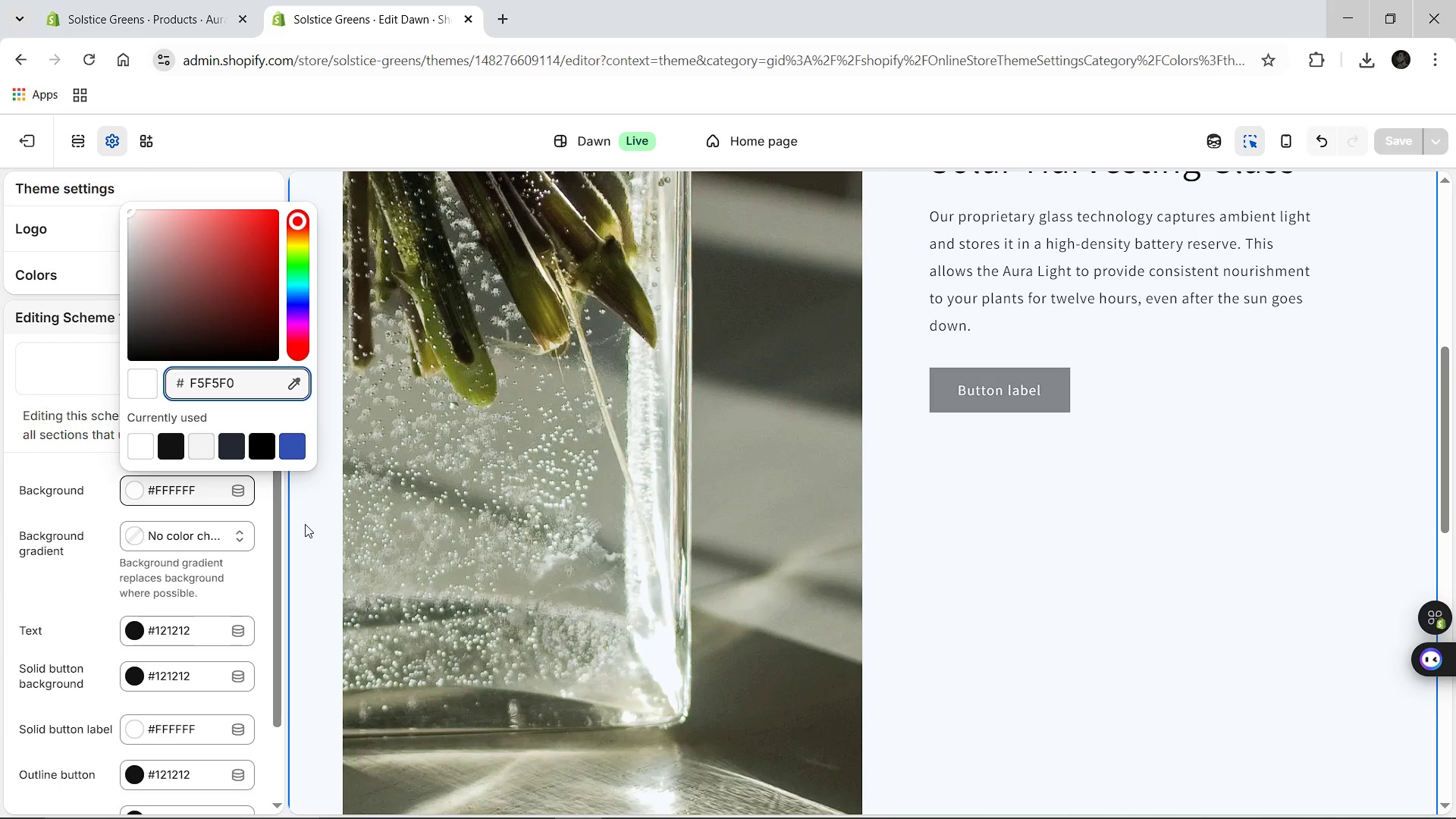 
left_click([305, 524])
 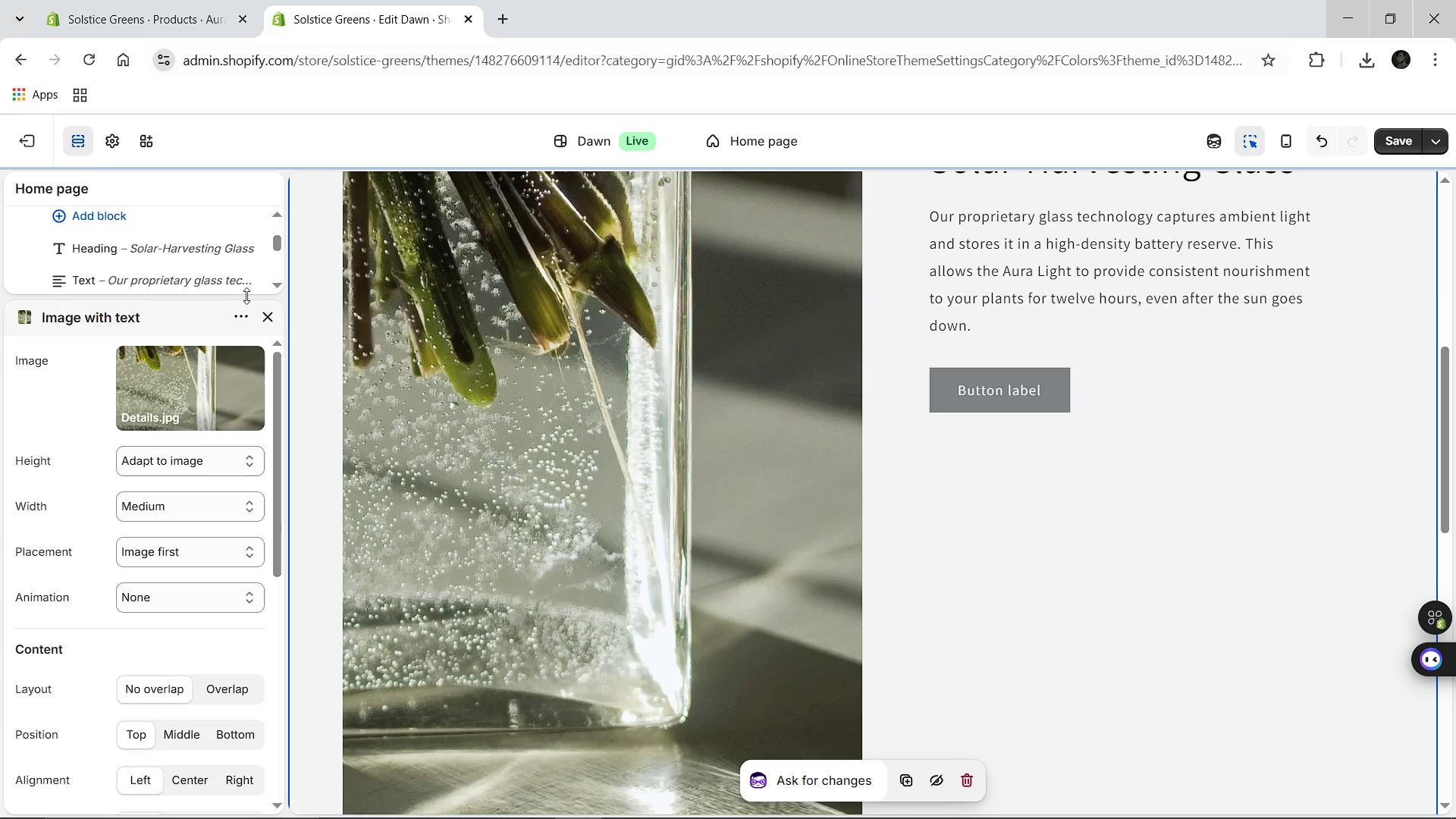 
wait(6.72)
 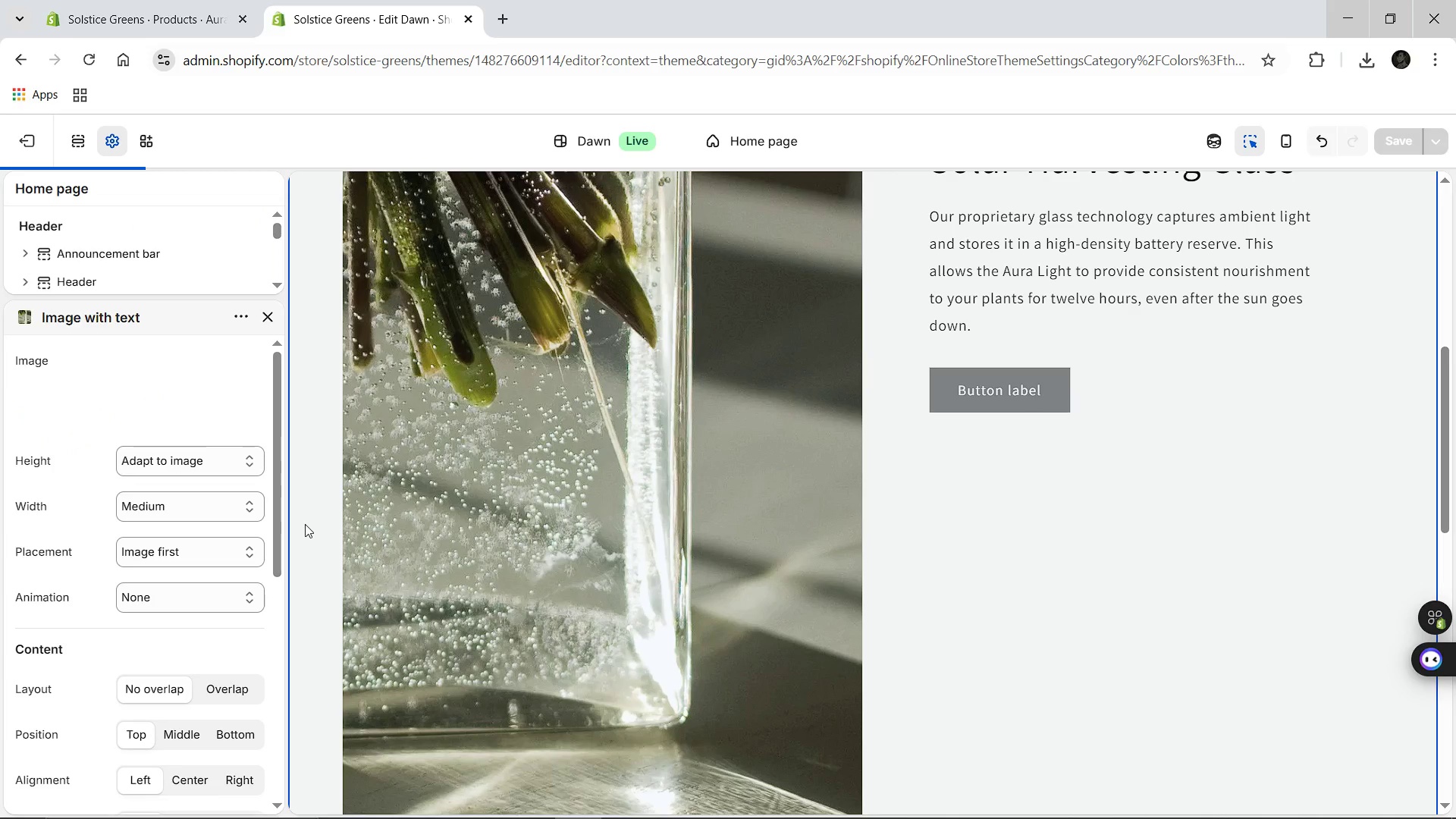 
left_click([110, 139])
 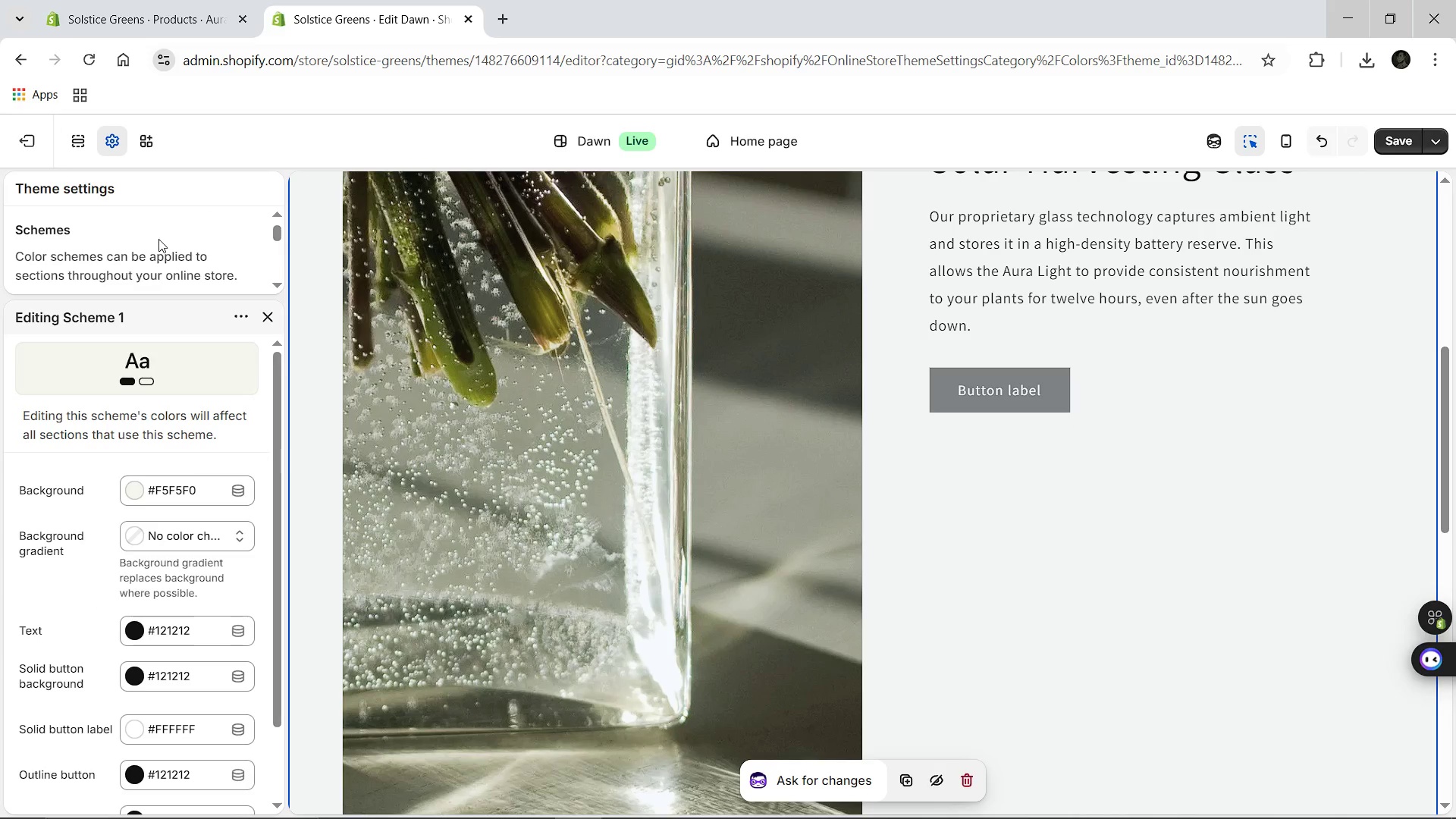 
wait(7.73)
 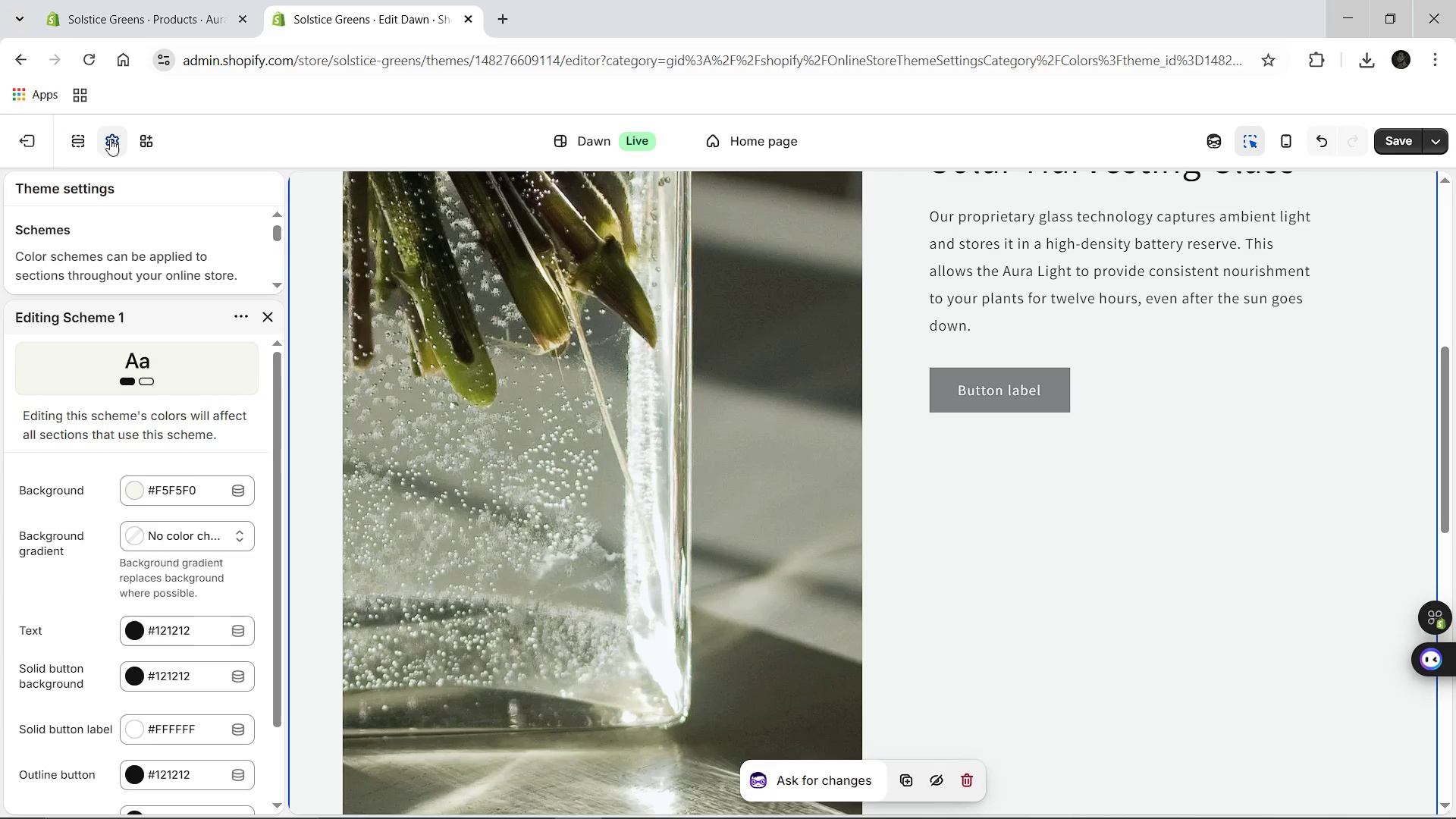 
mouse_move([184, 557])
 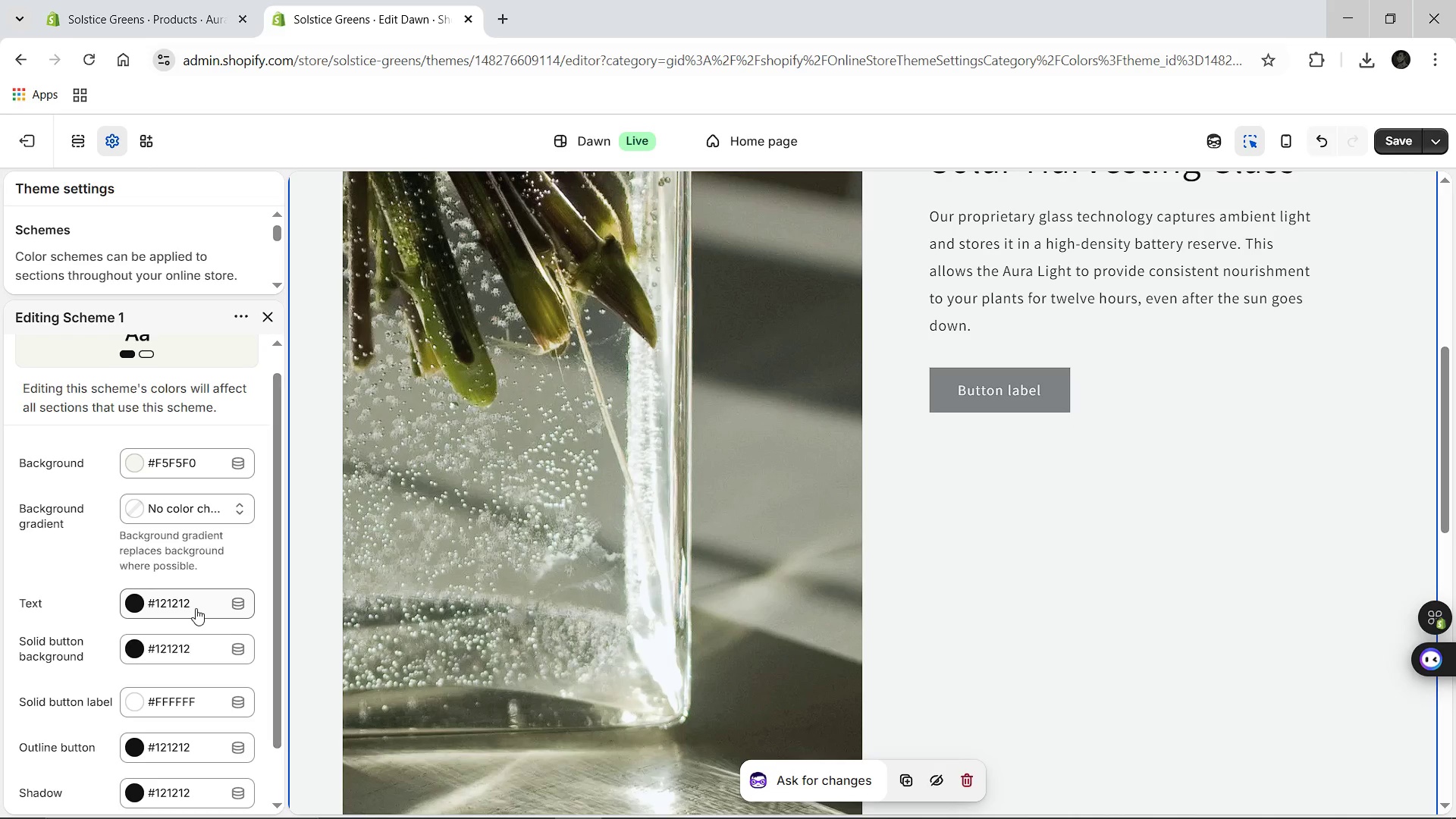 
left_click([196, 608])
 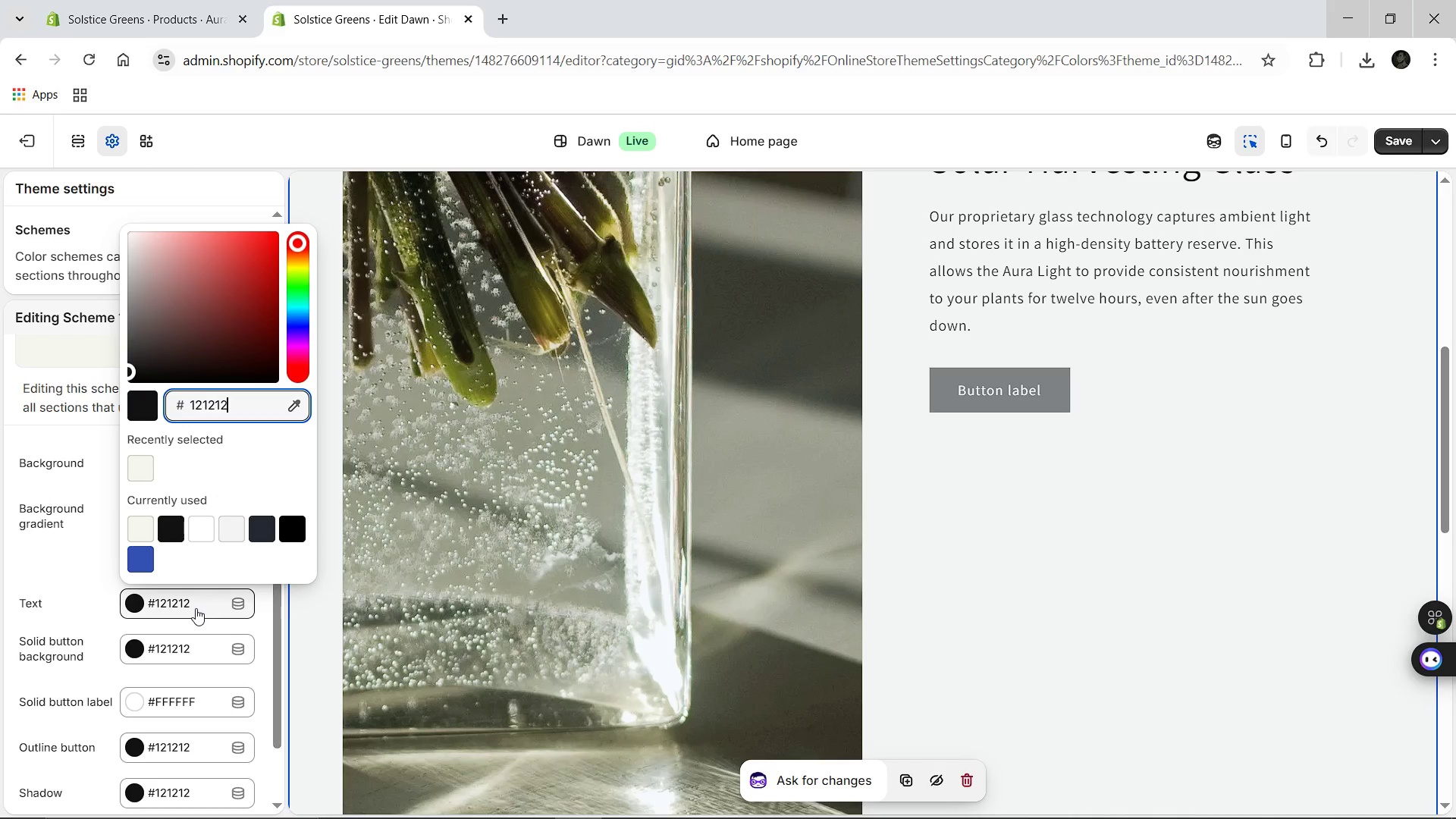 
key(Control+ControlLeft)
 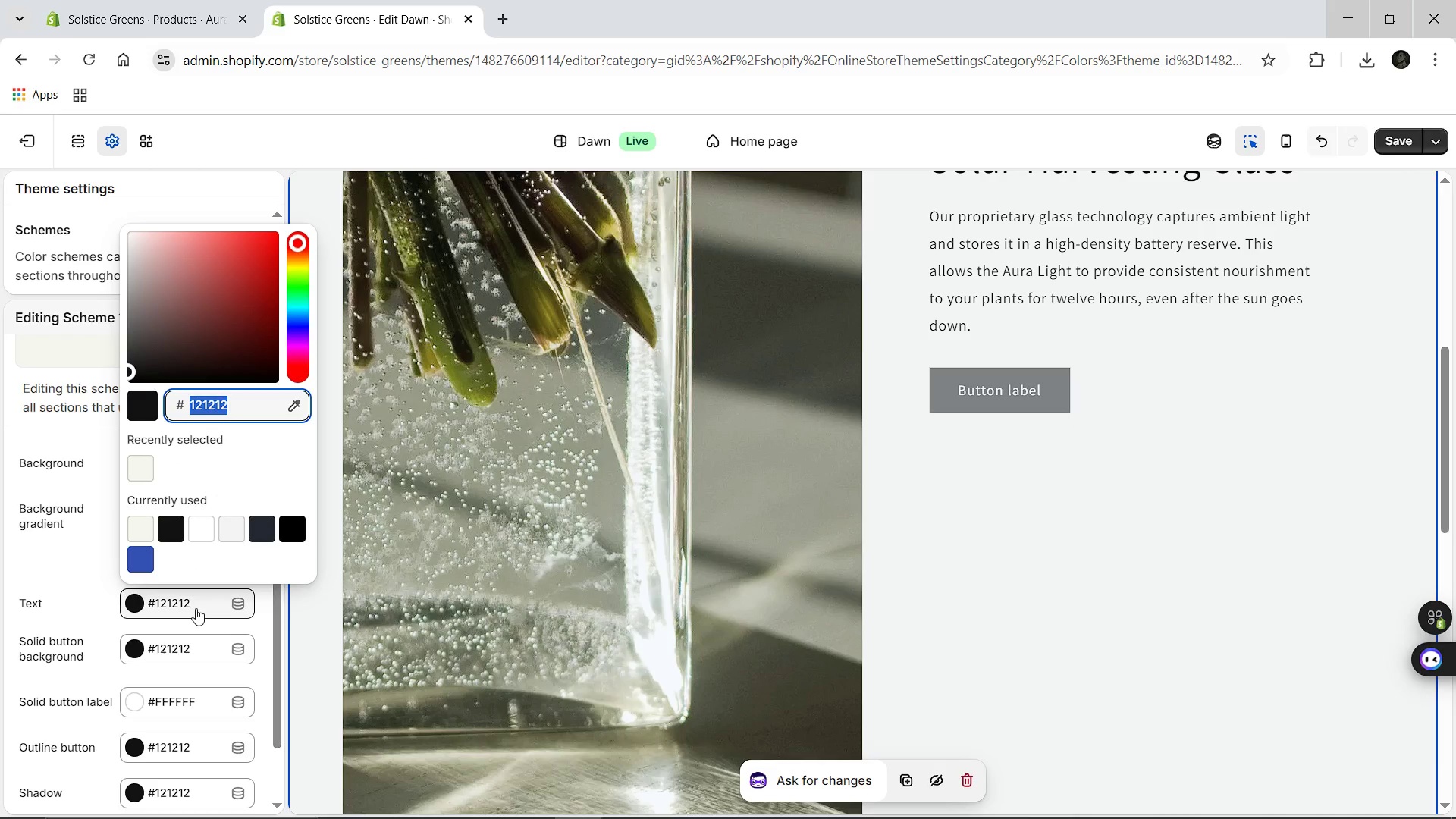 
key(Control+A)
 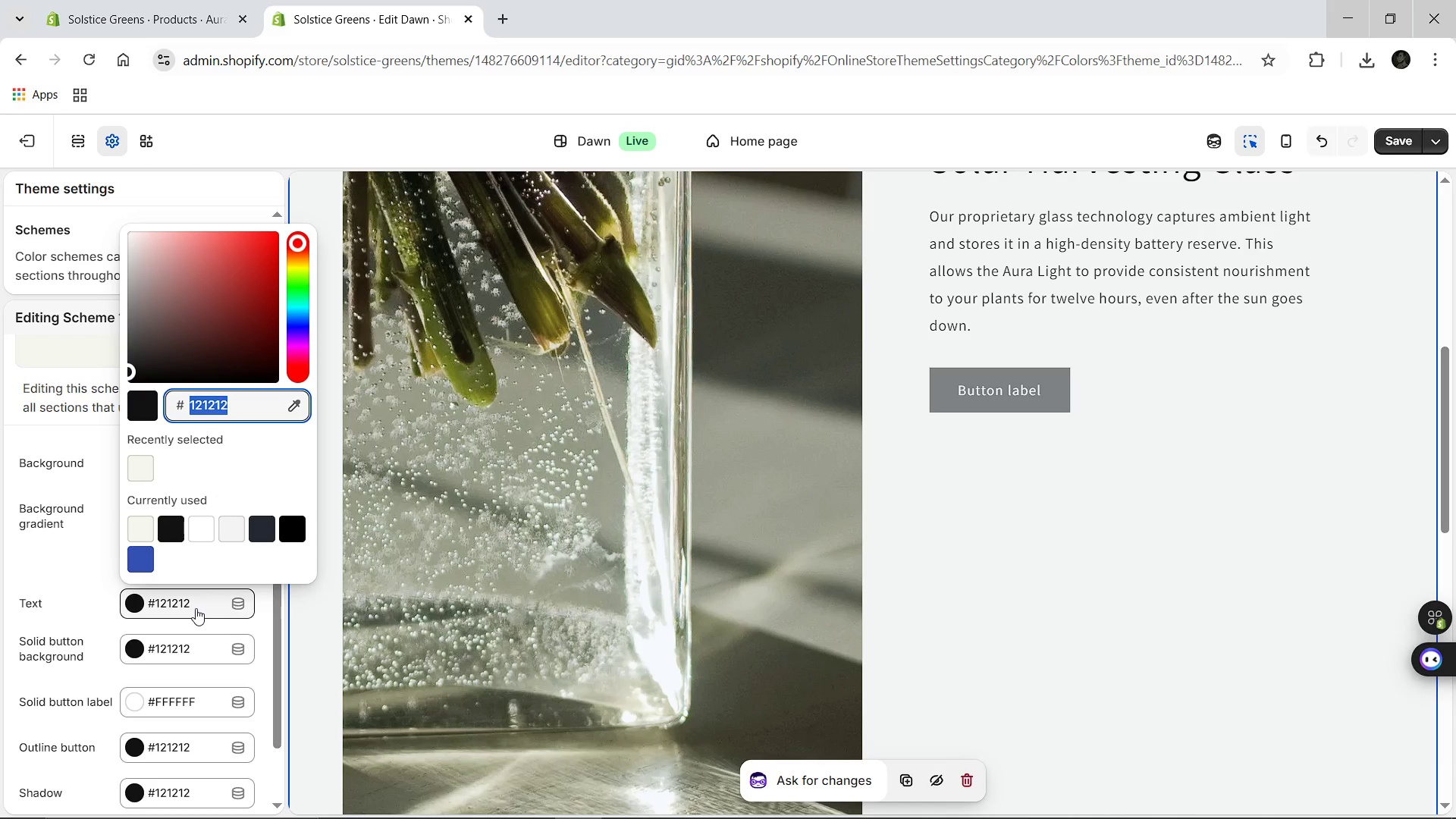 
type(2C3327)
 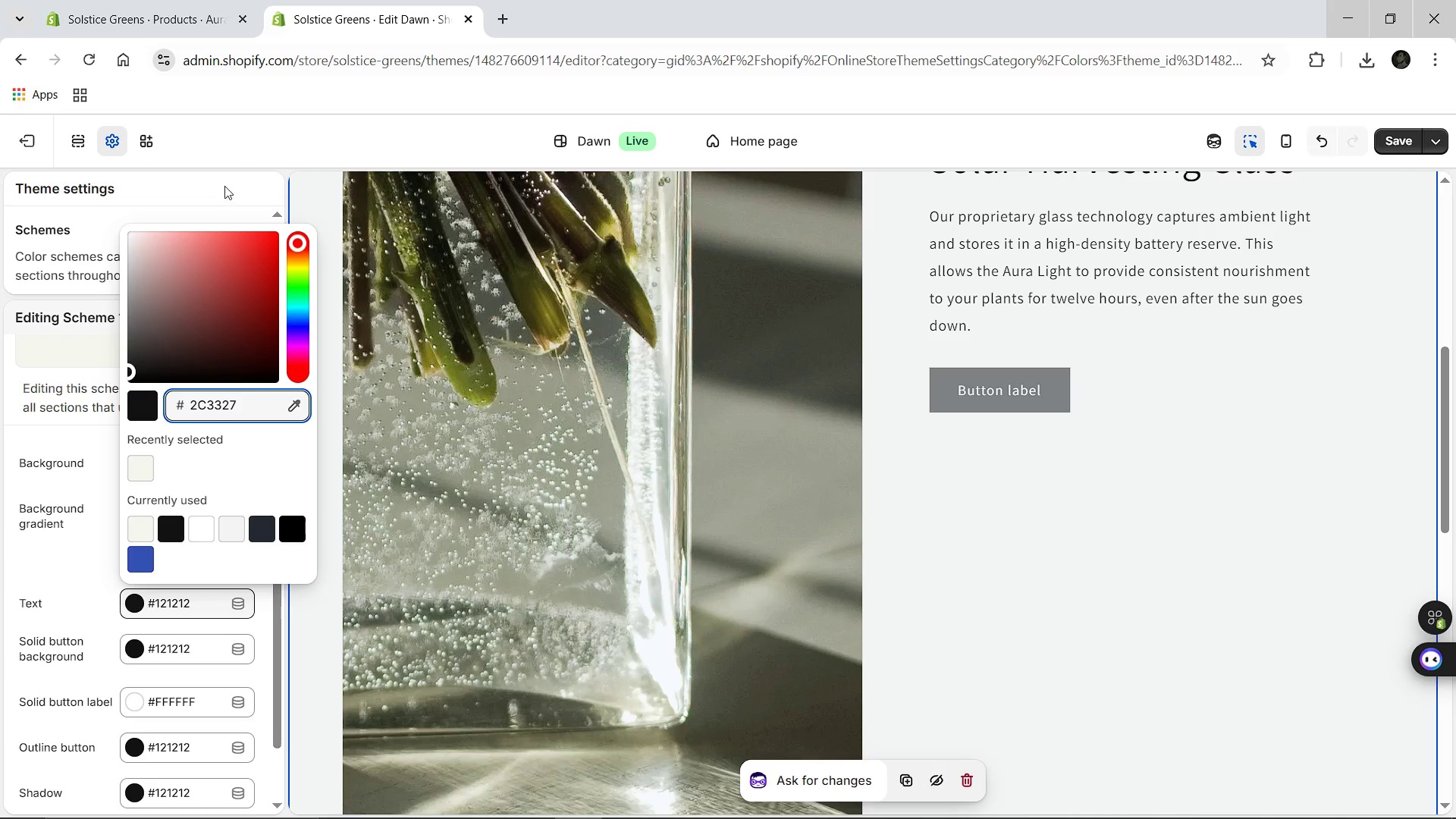 
left_click([223, 186])
 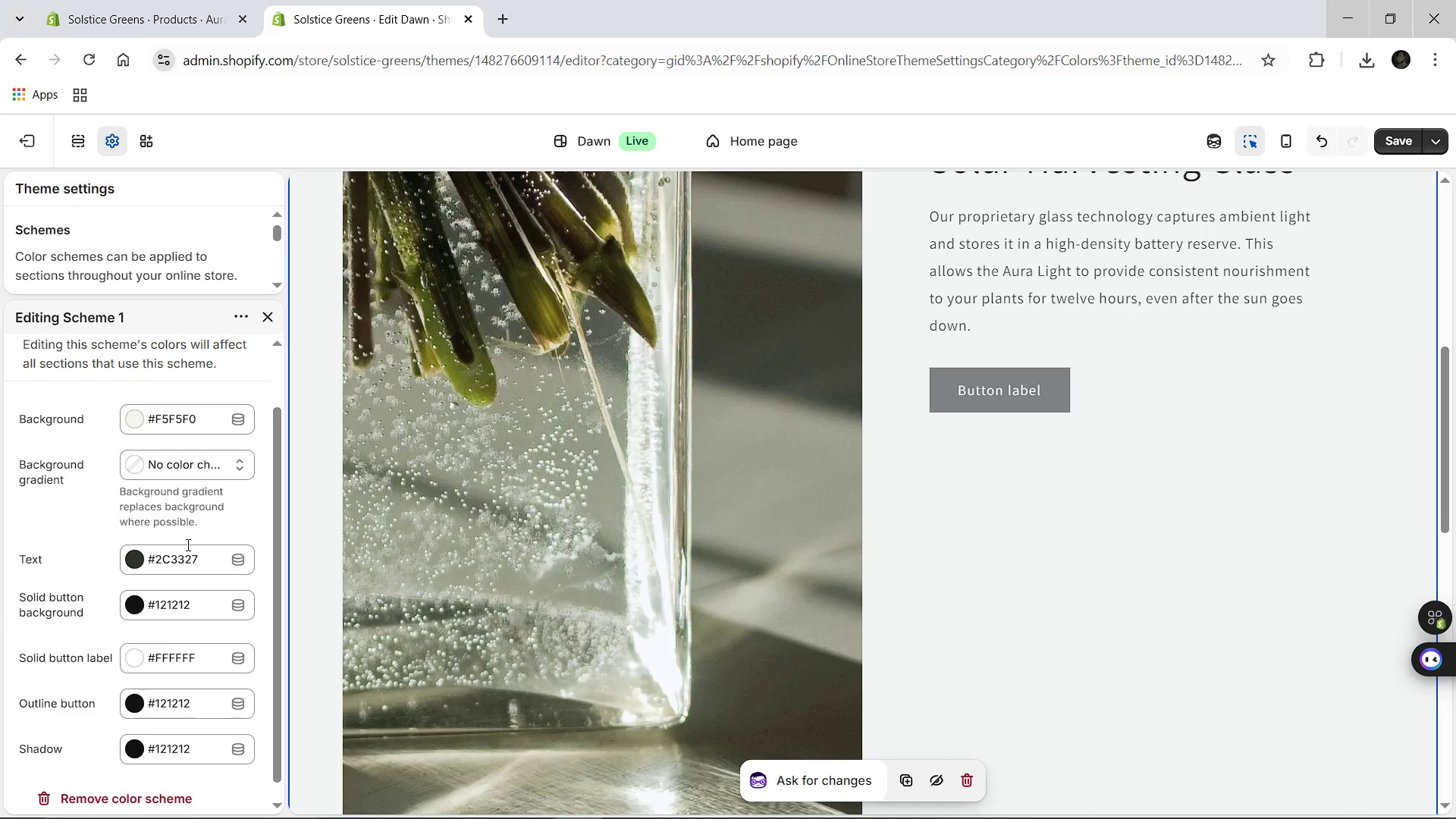 
wait(20.44)
 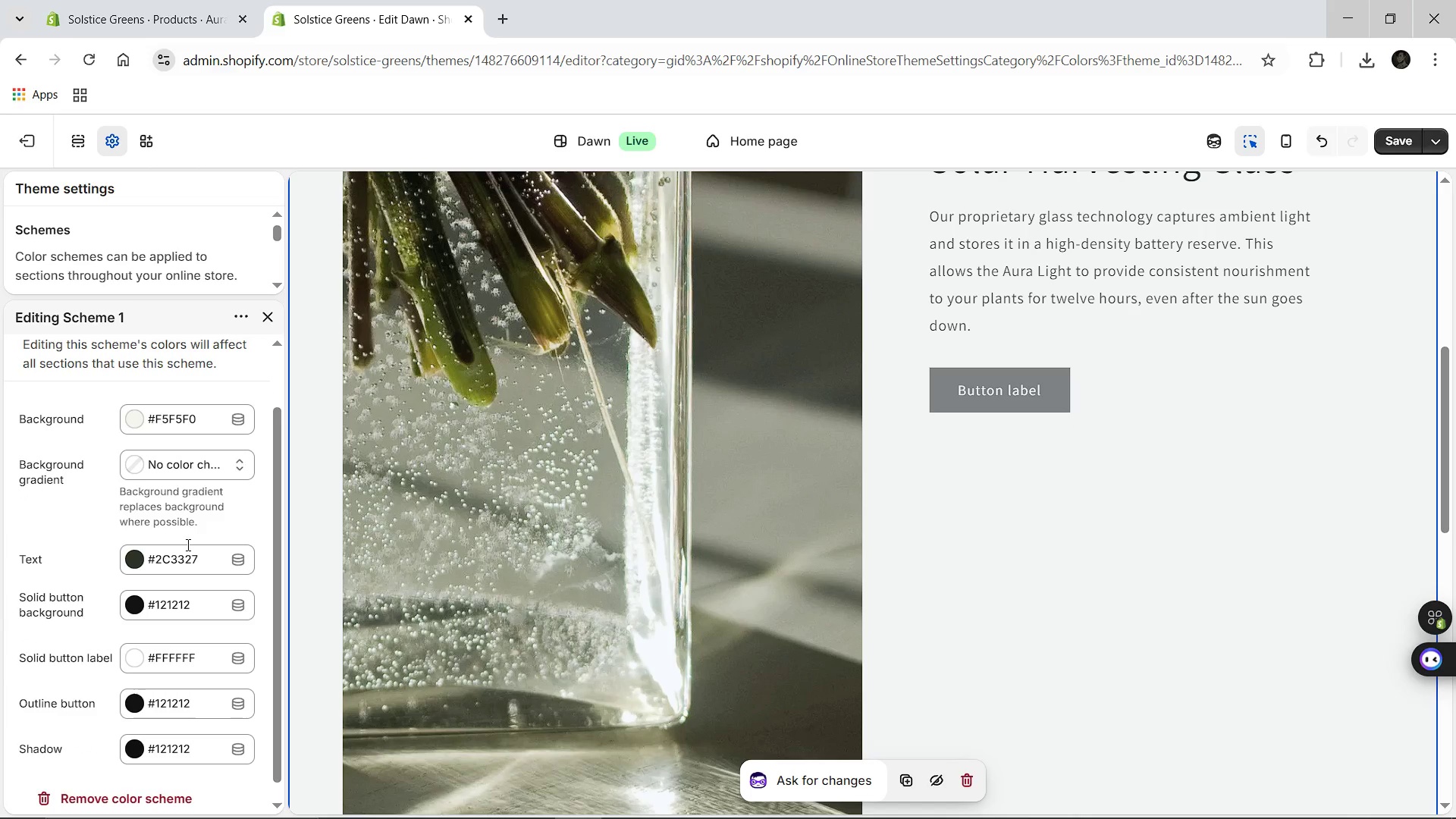 
left_click([190, 657])
 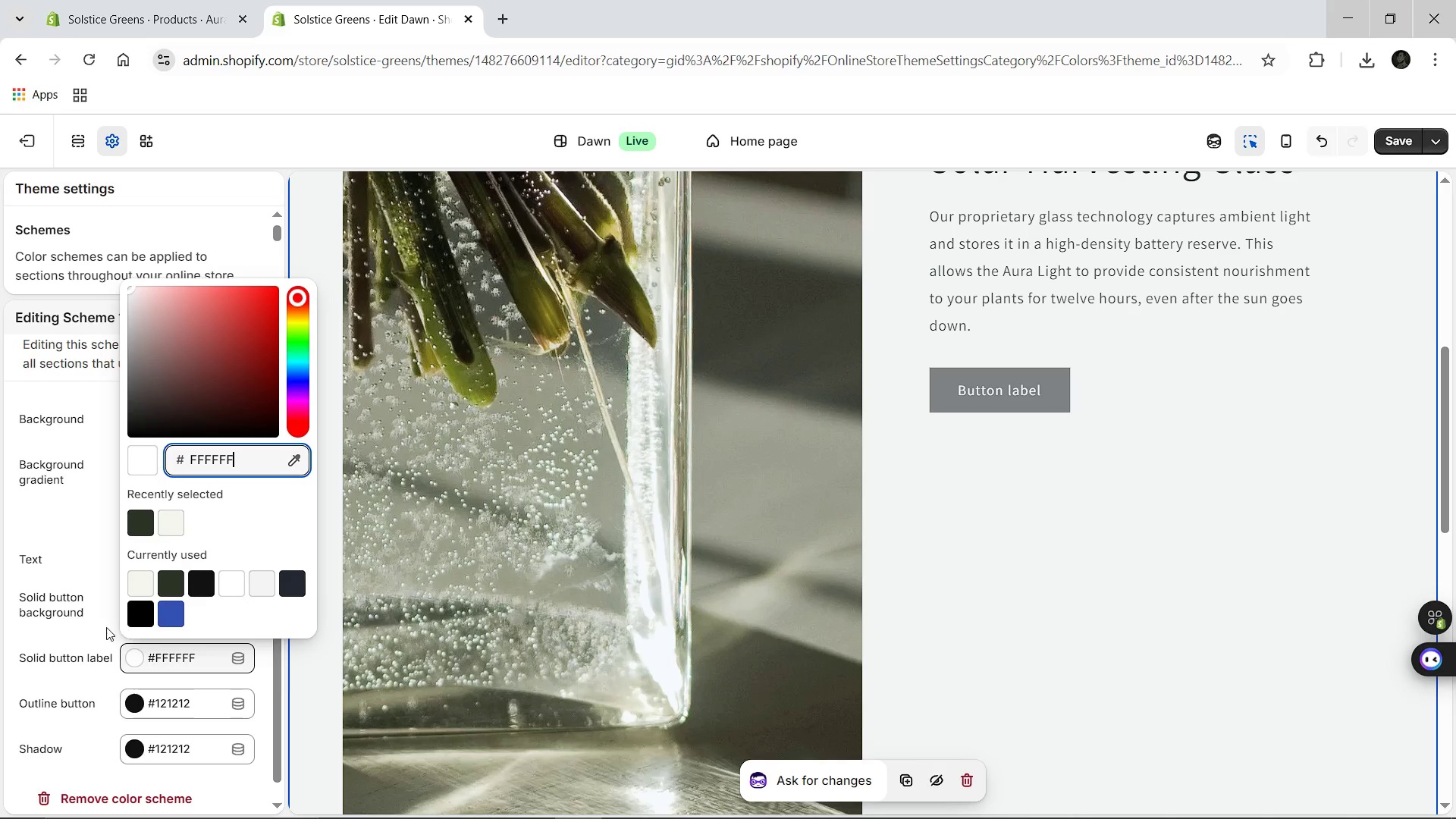 
left_click([80, 623])
 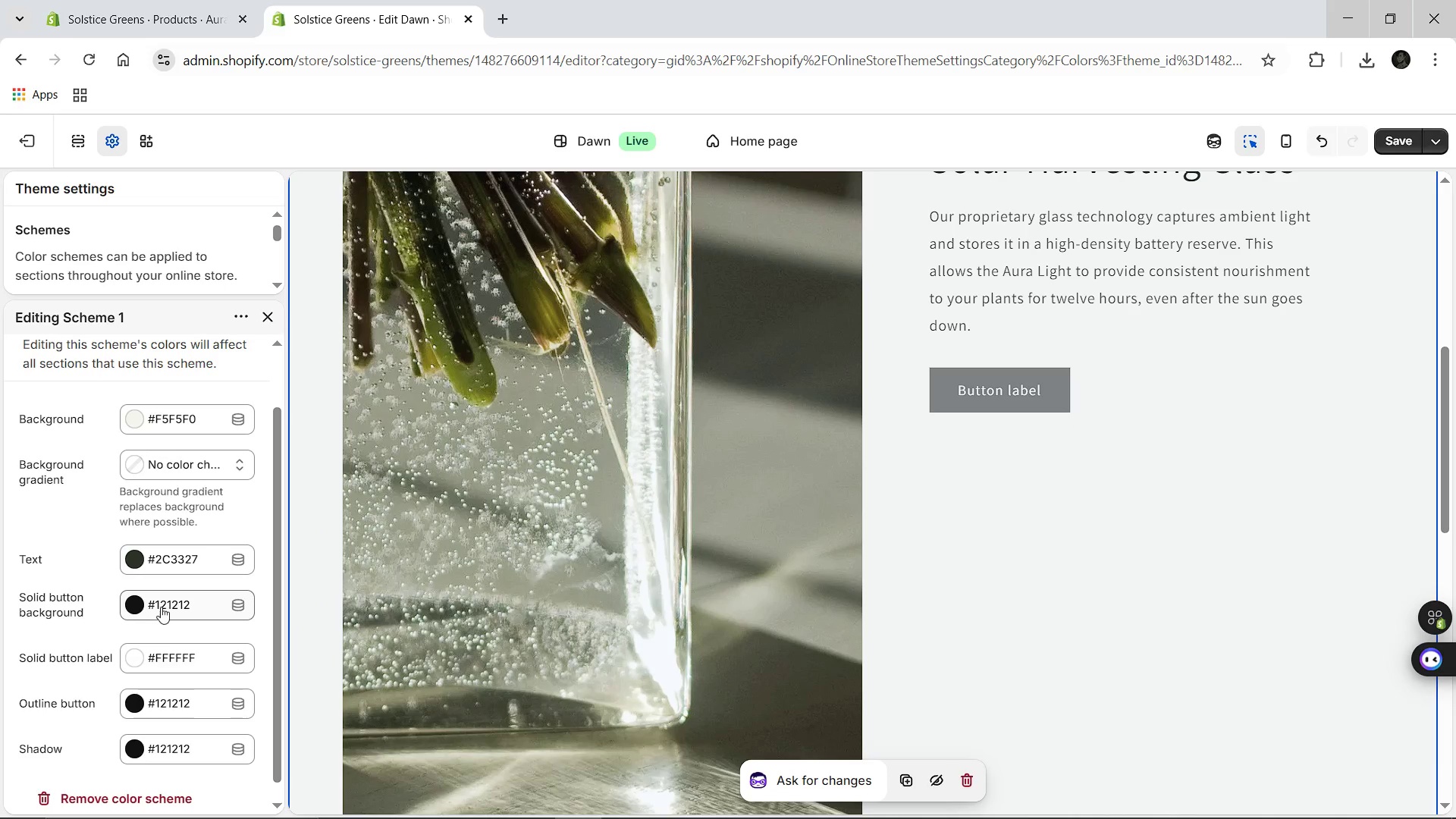 
left_click([162, 606])
 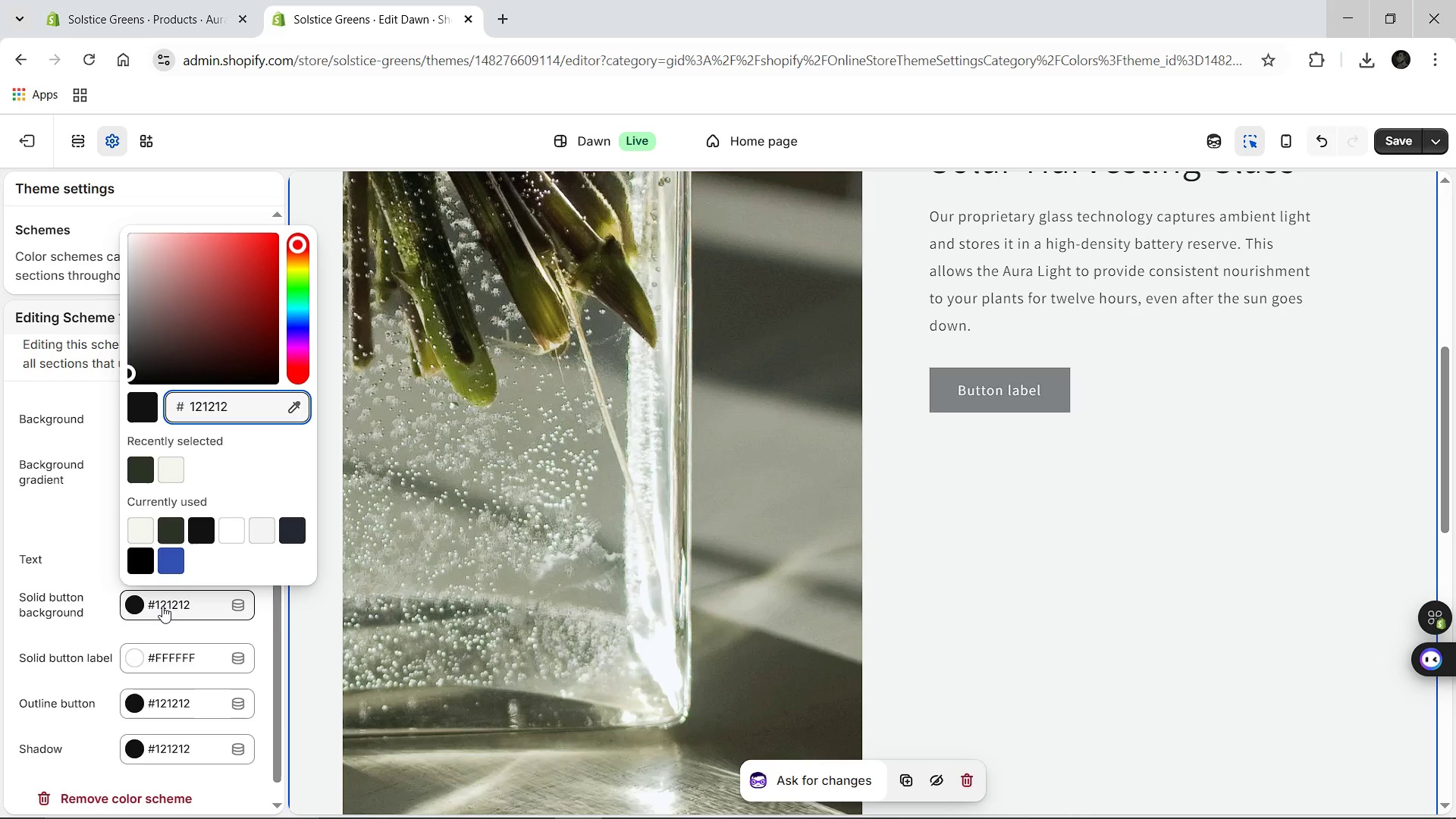 
key(Control+A)
 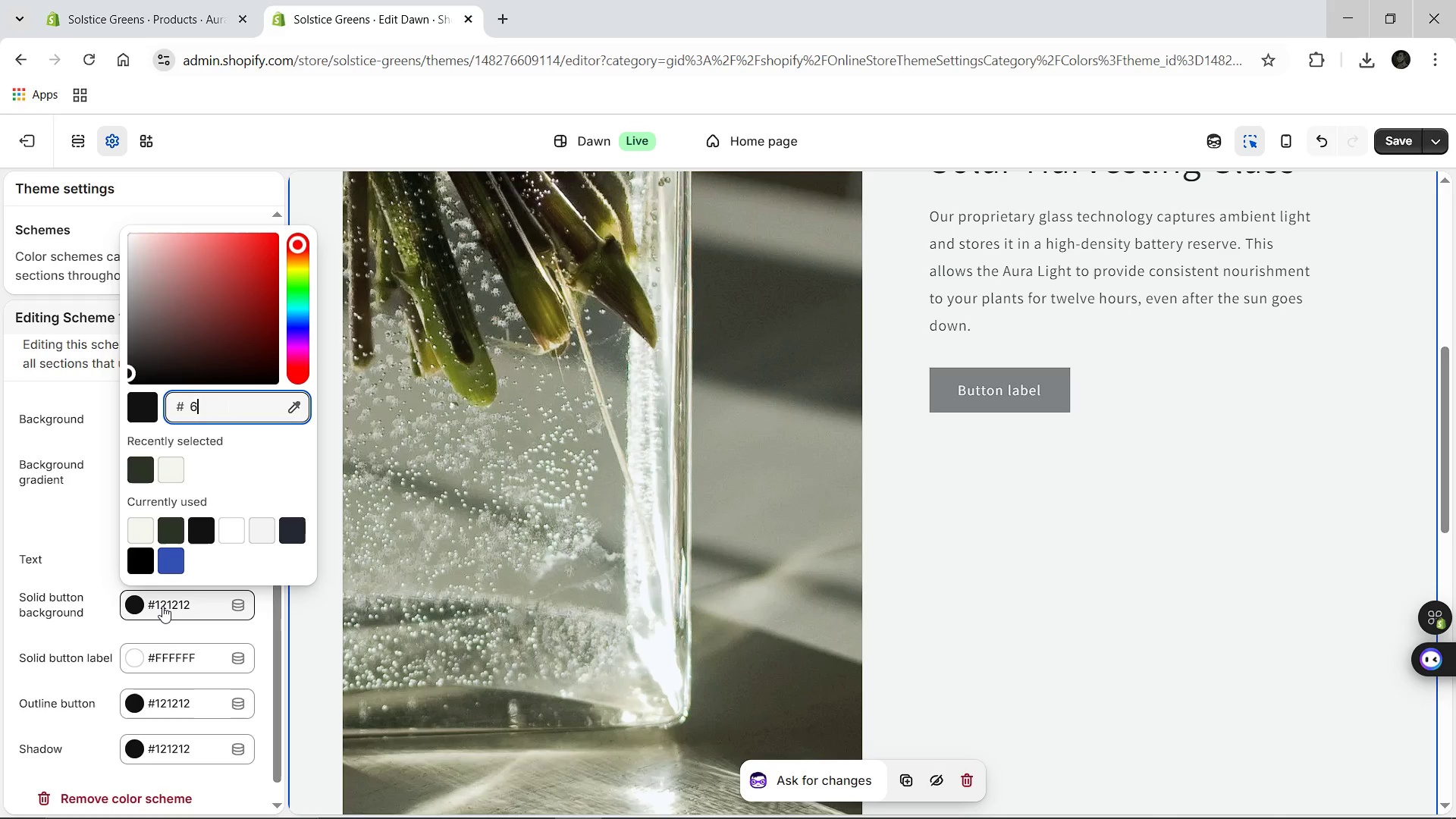 
type(6B705C)
 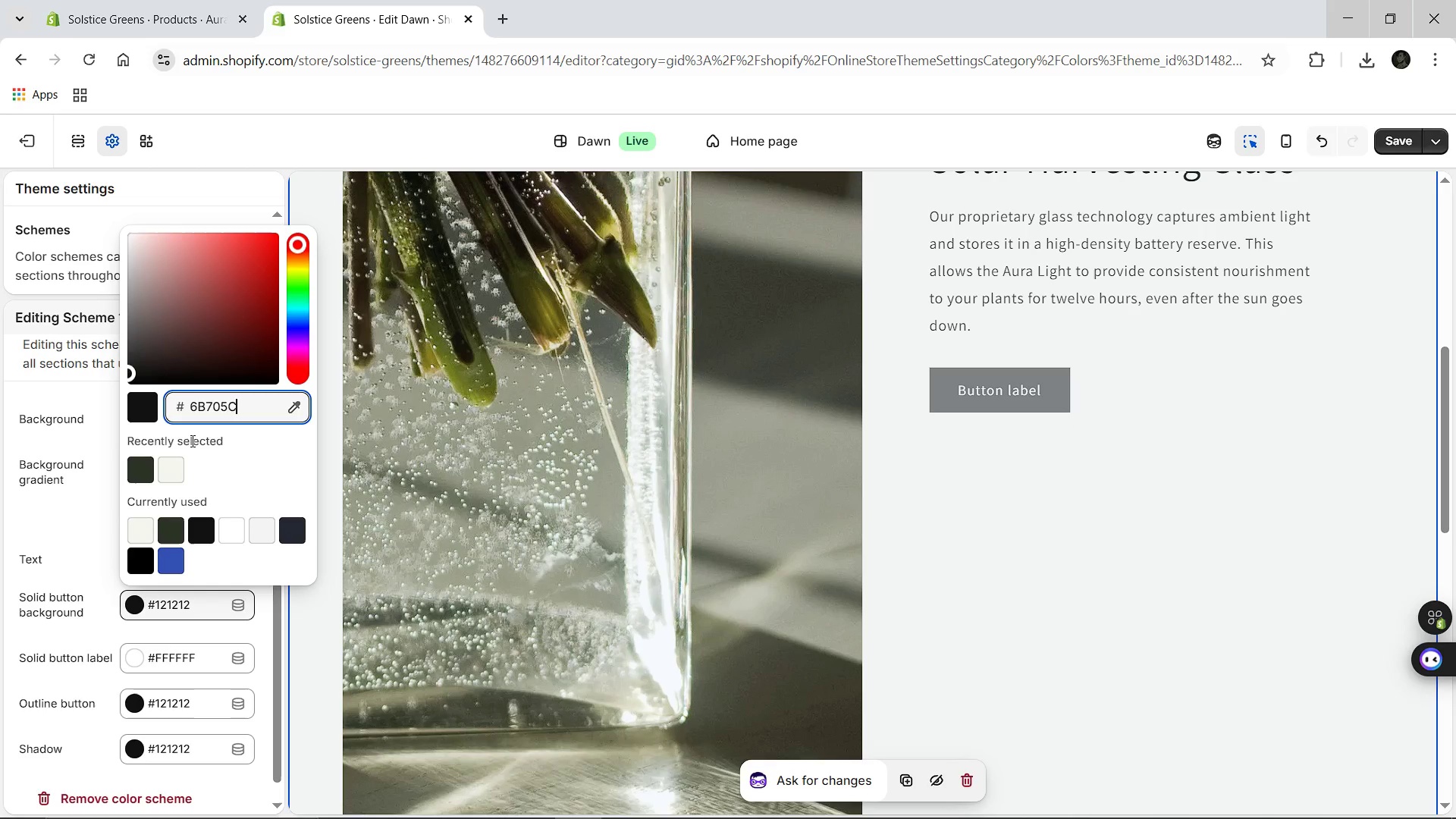 
left_click([111, 438])
 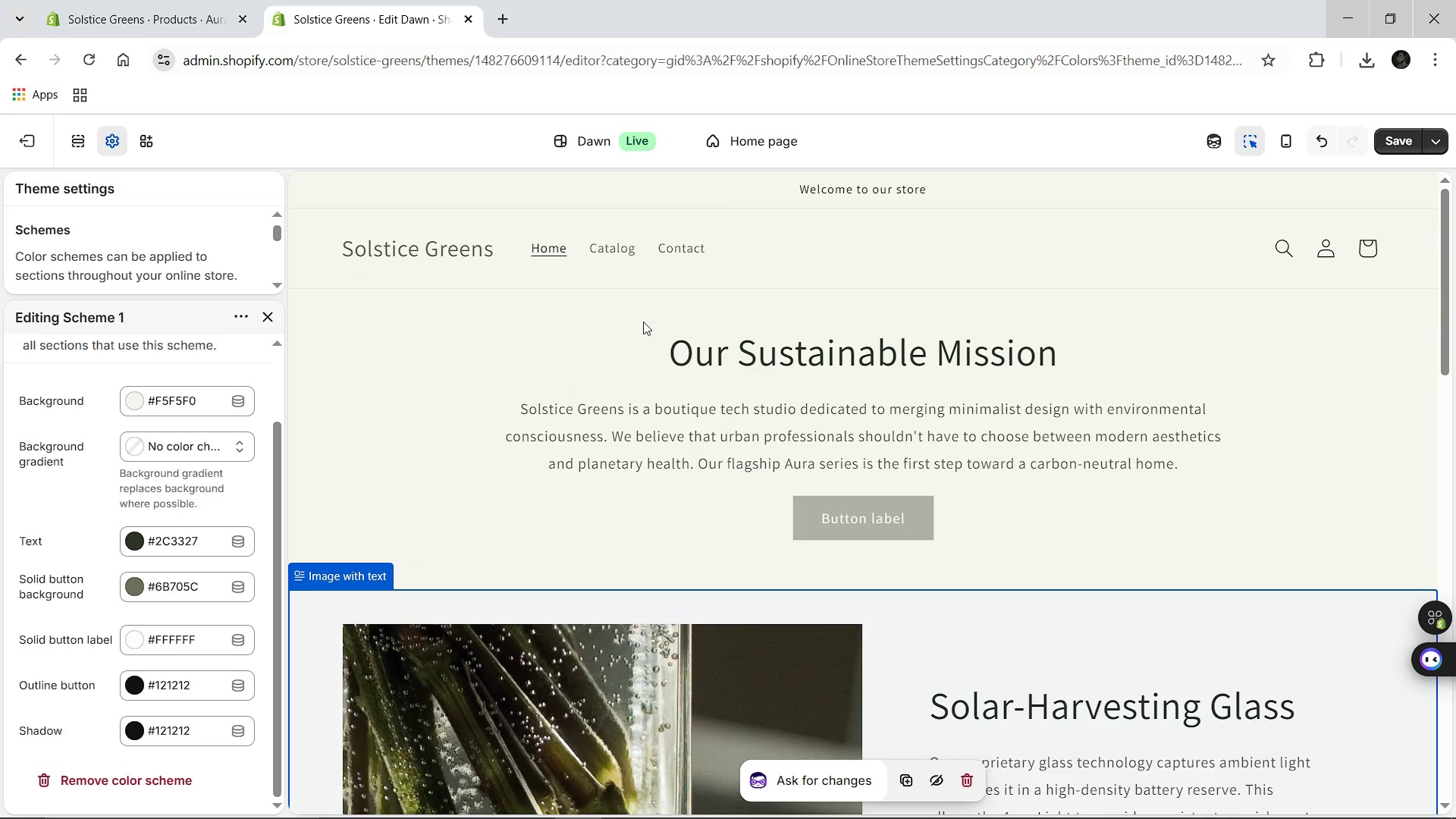 
wait(17.45)
 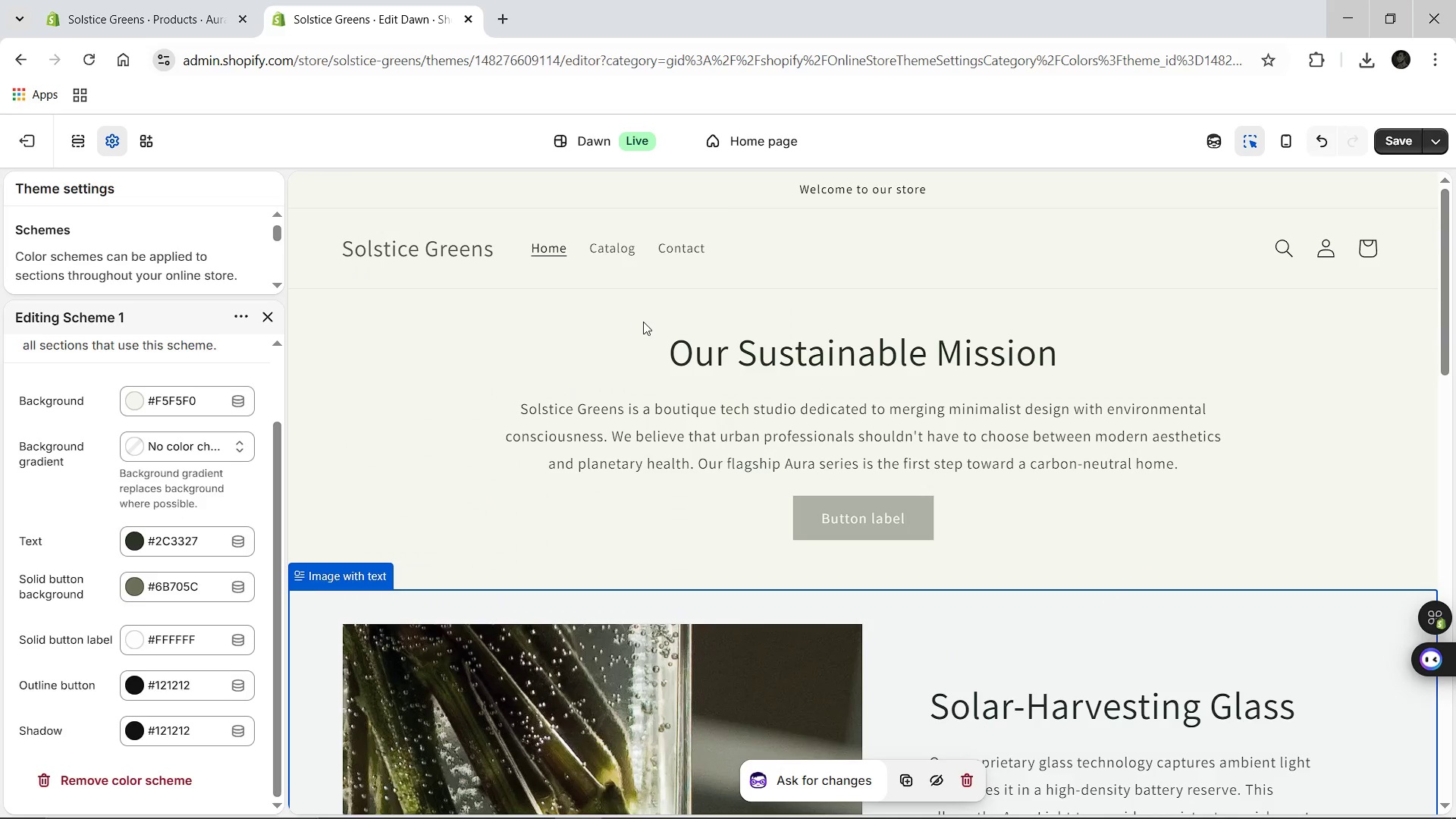 
left_click([265, 317])
 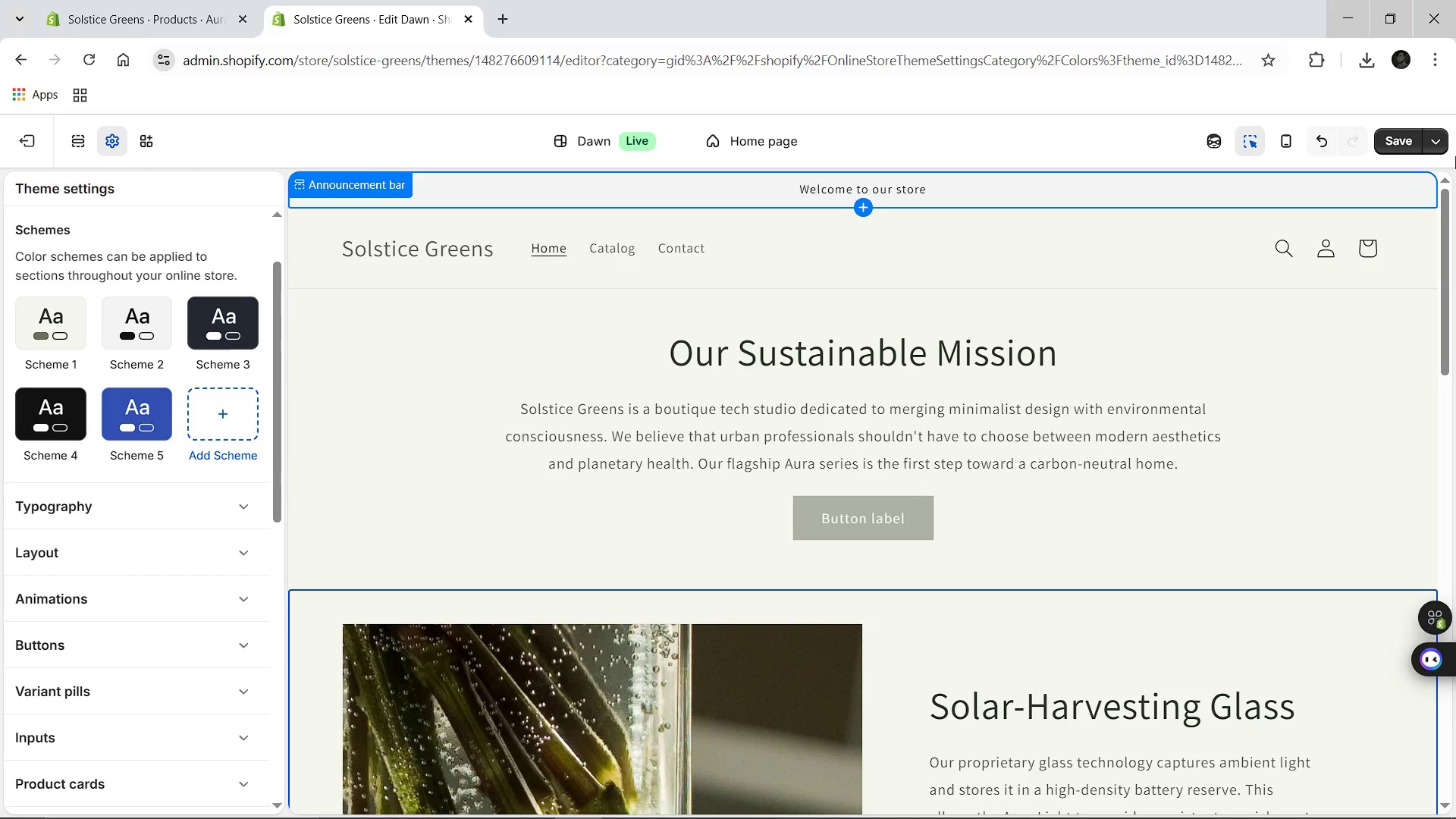 
left_click([1410, 136])
 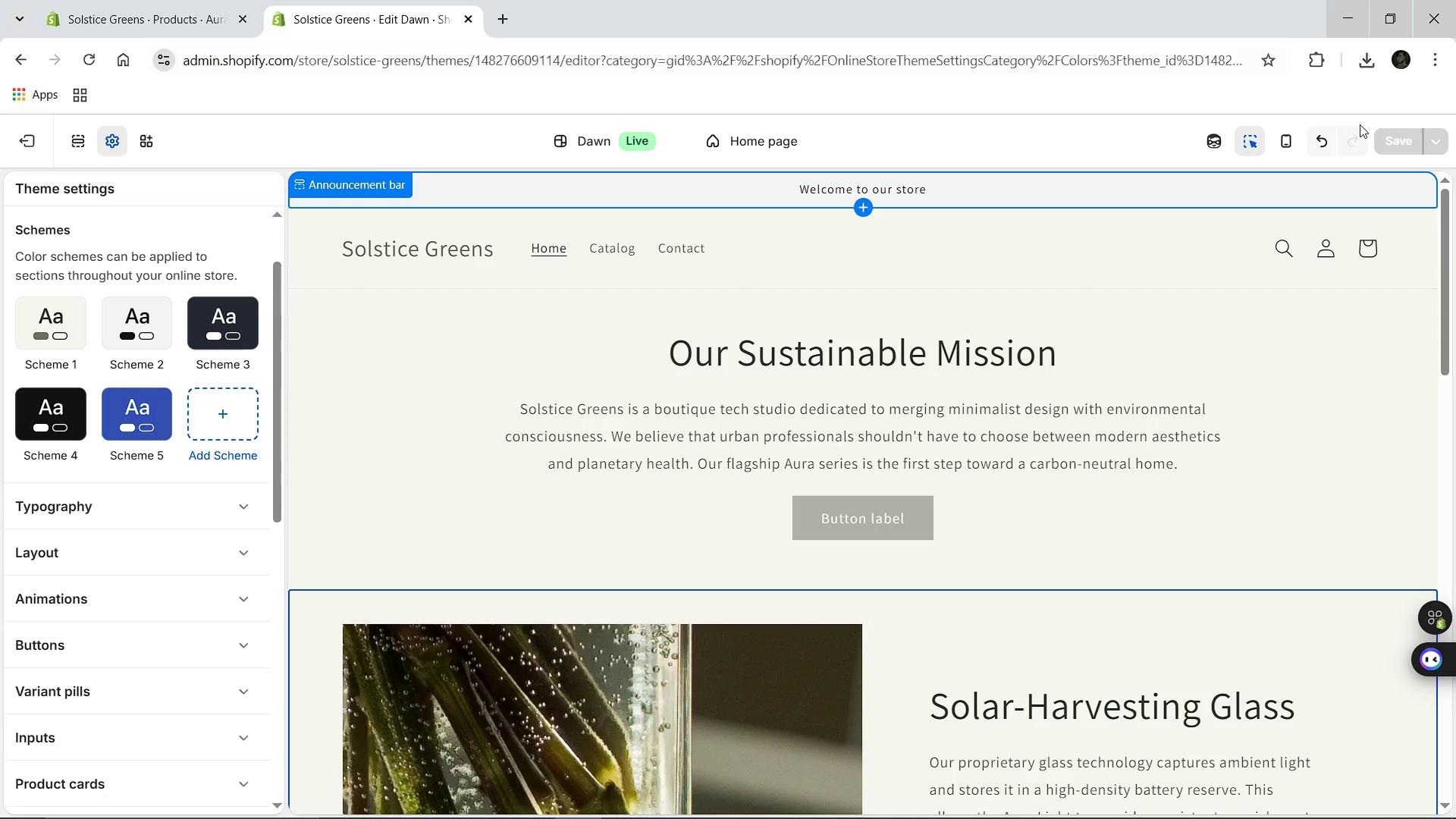 
wait(12.03)
 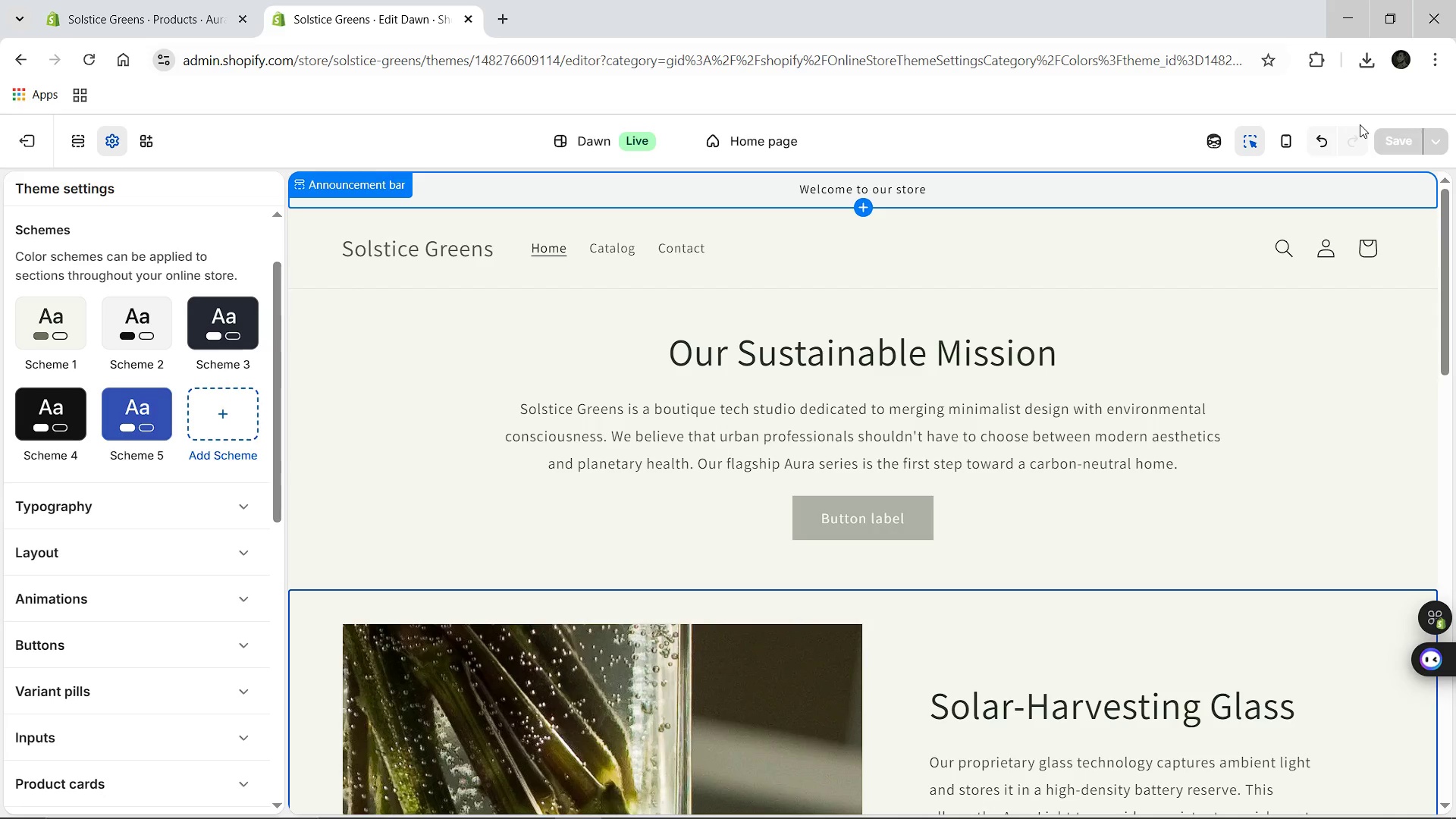 
left_click([279, 212])
 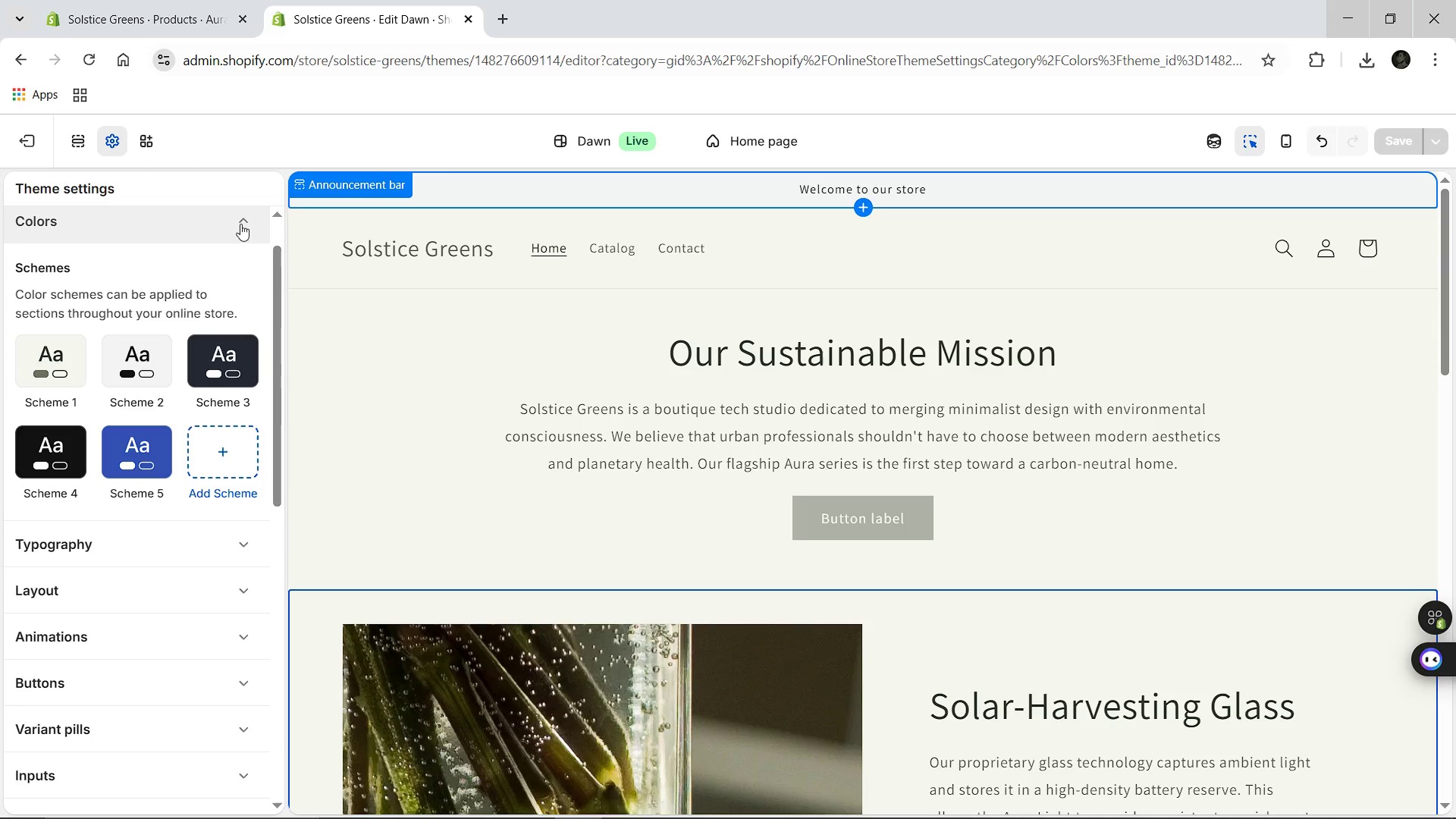 
left_click([240, 224])
 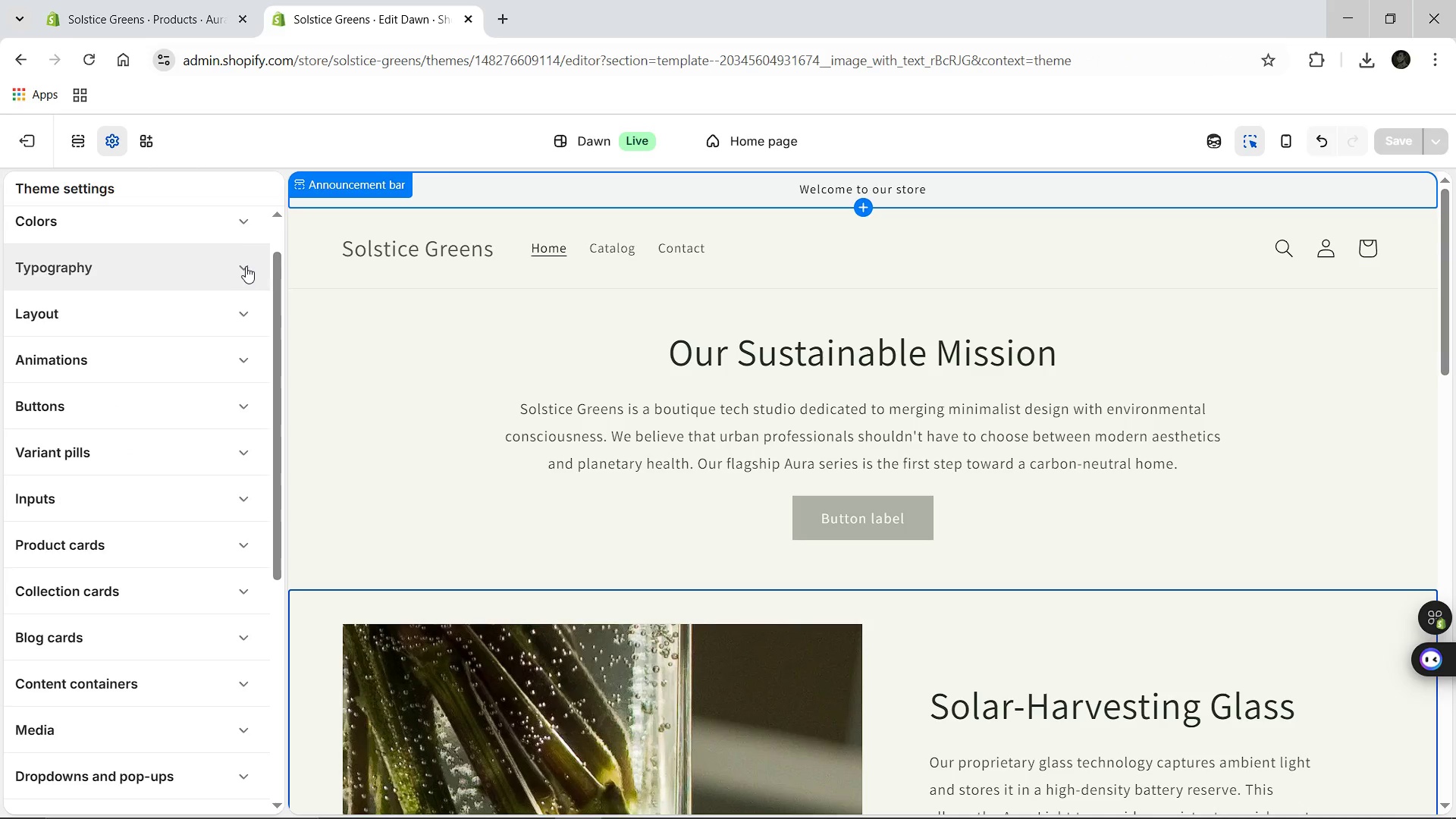 
left_click([246, 266])
 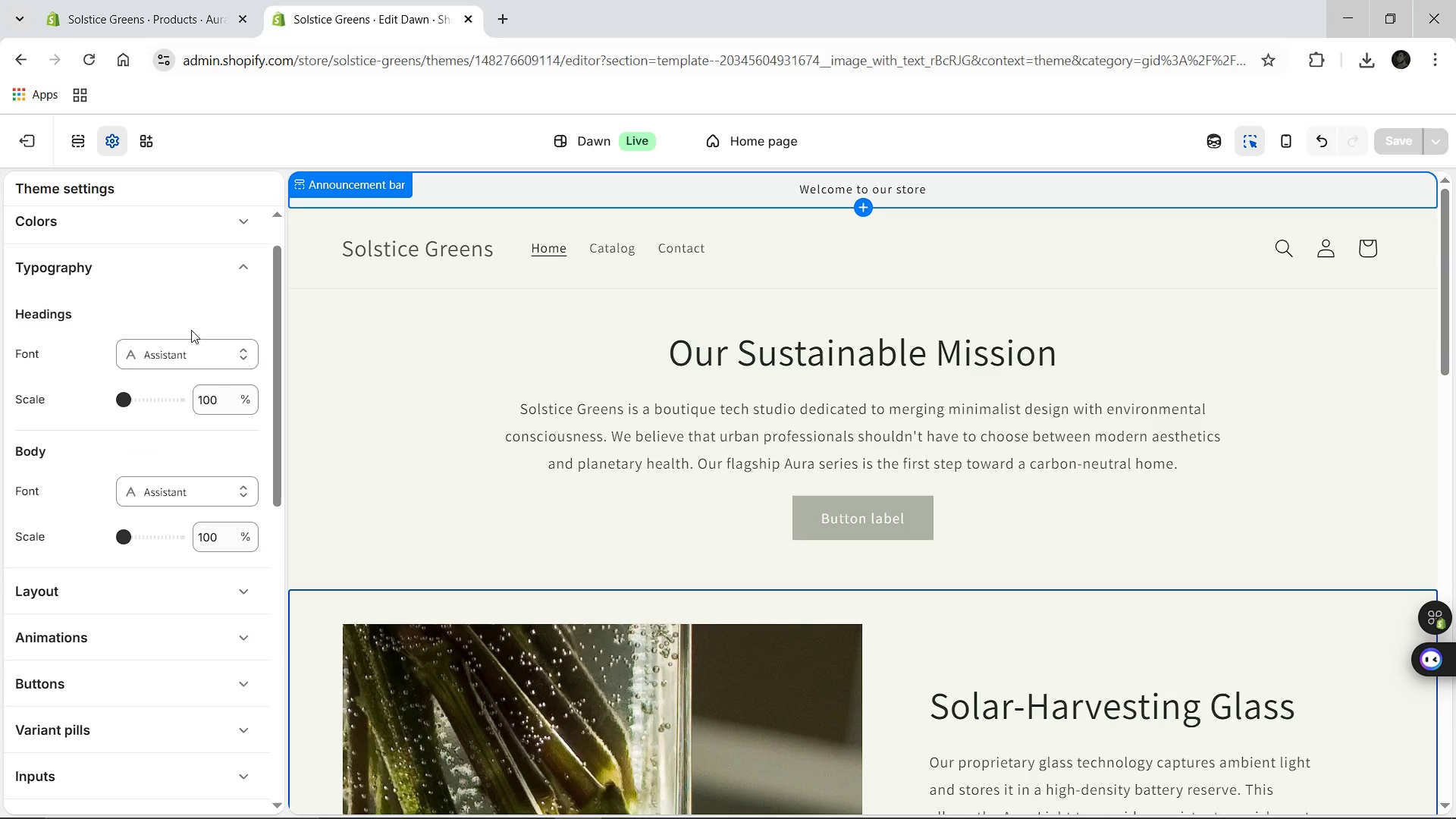 
left_click([188, 347])
 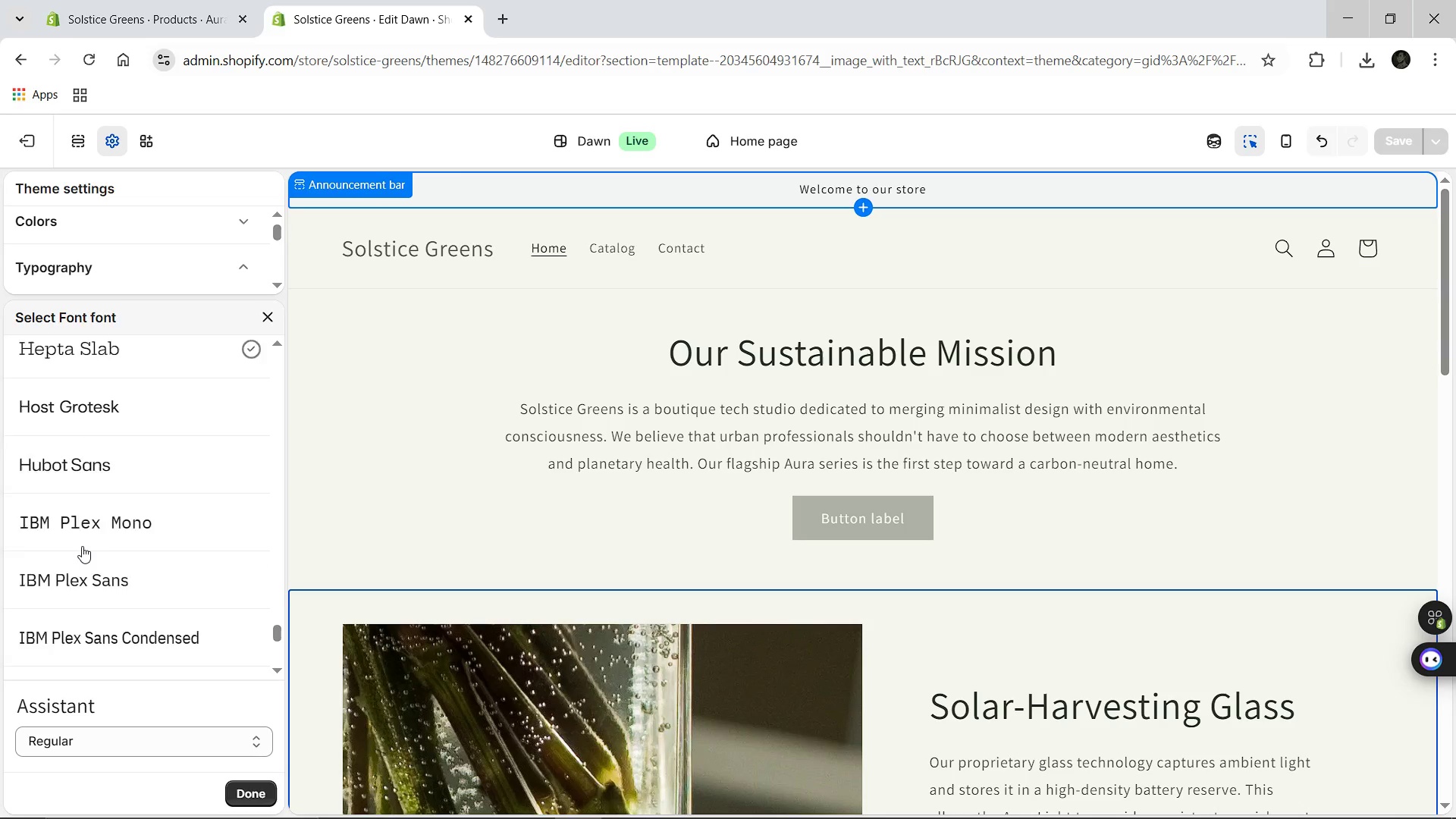 
wait(48.14)
 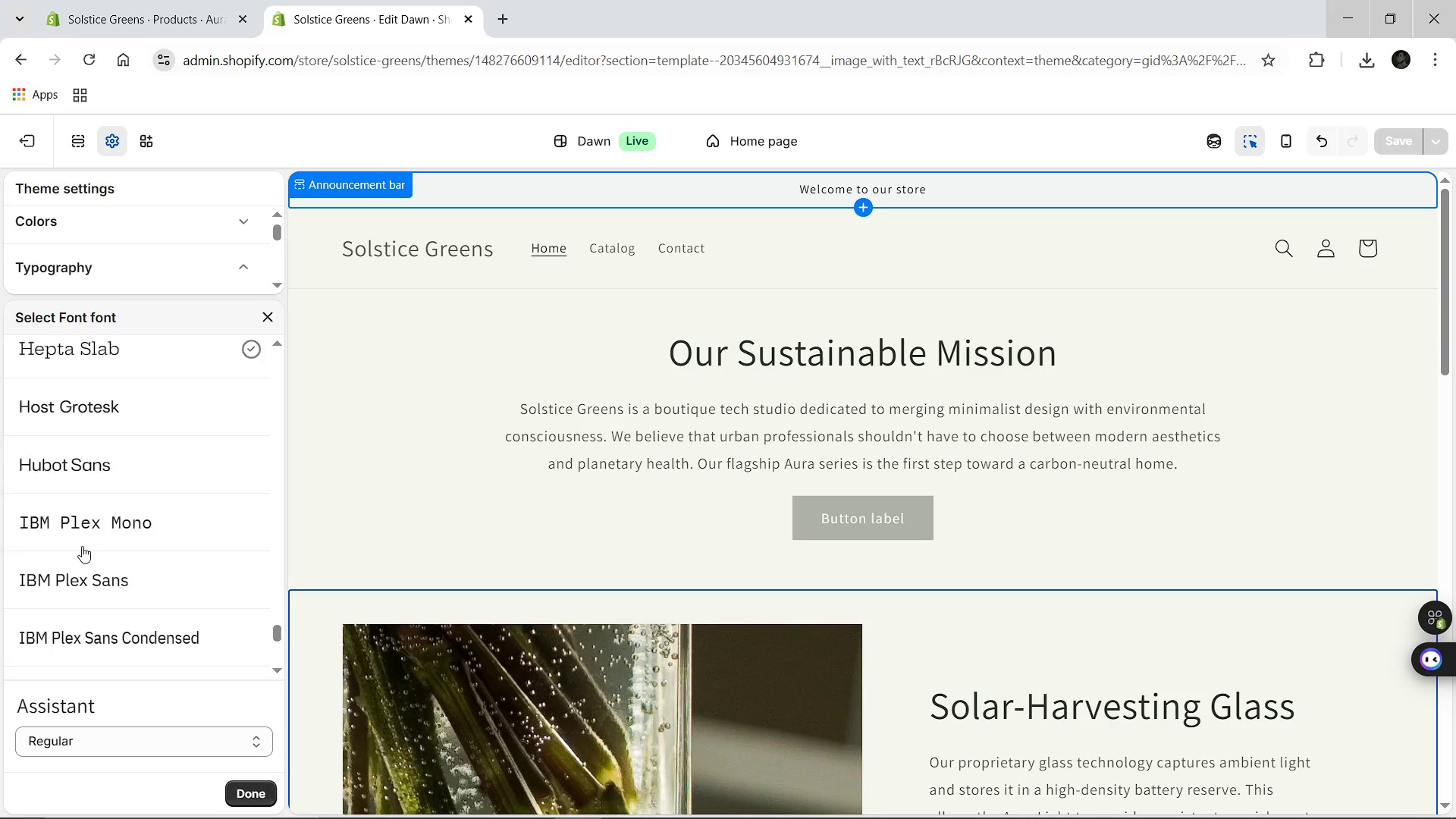 
left_click([29, 592])
 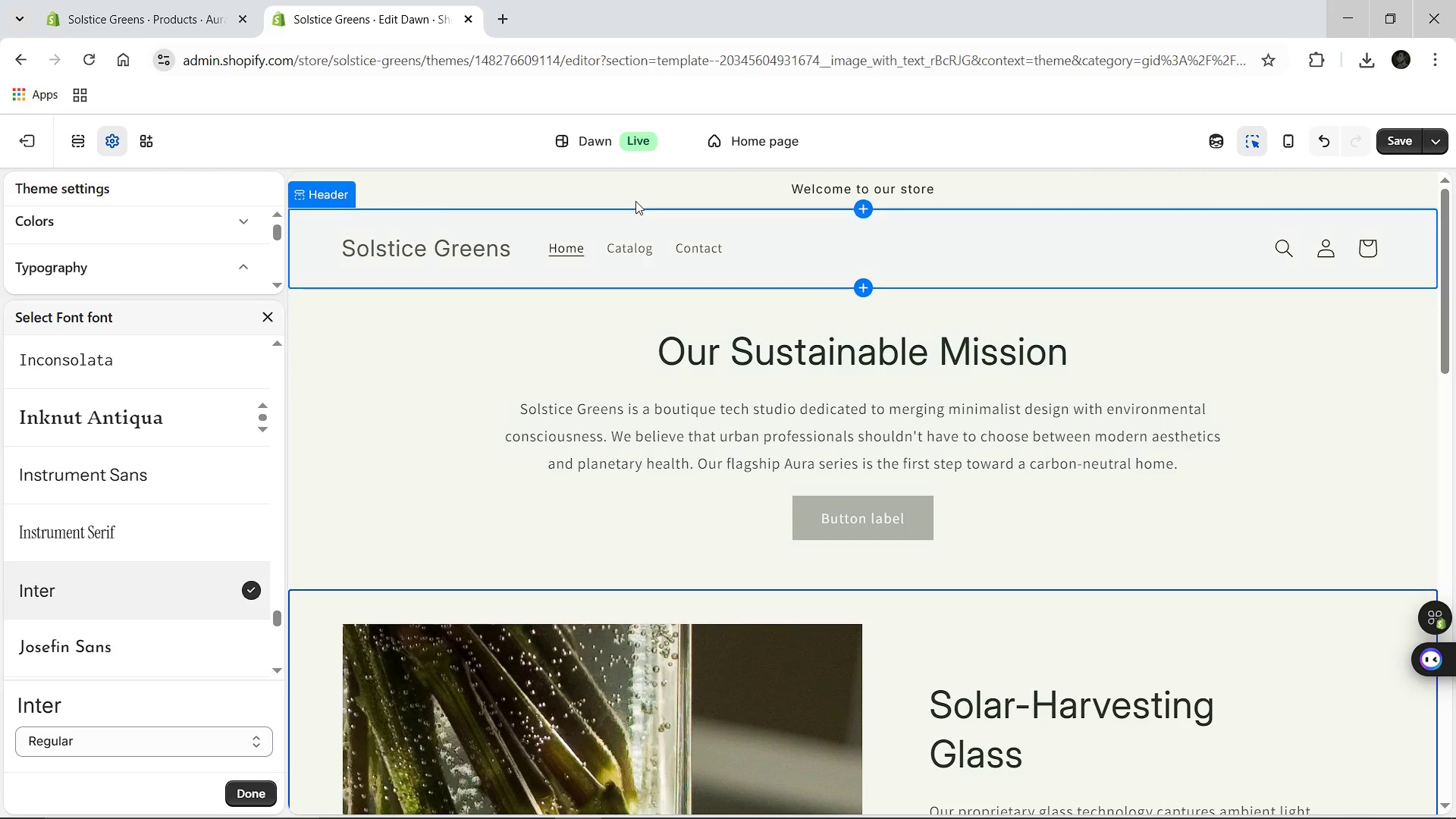 
wait(7.64)
 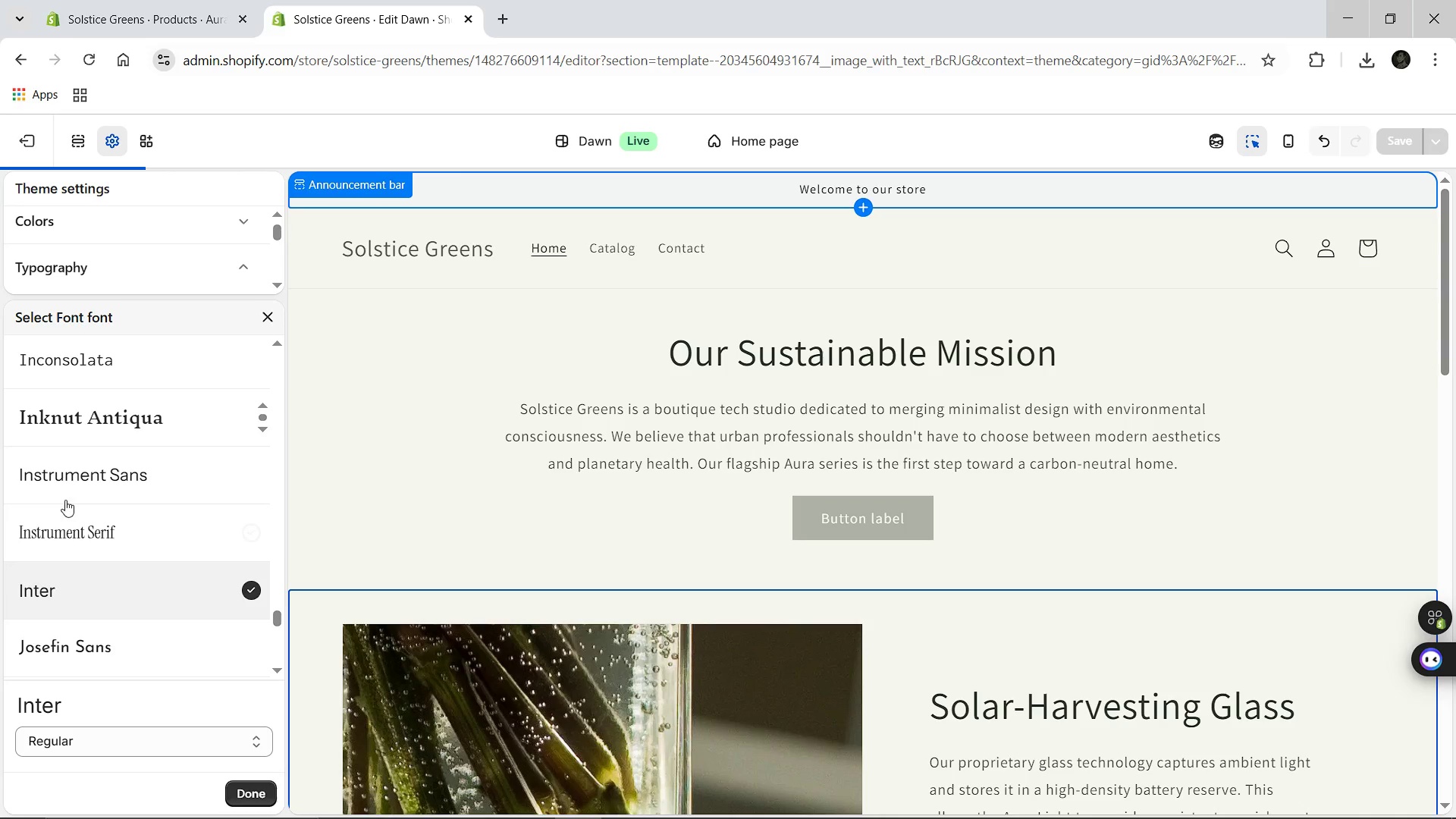 
left_click([1404, 142])
 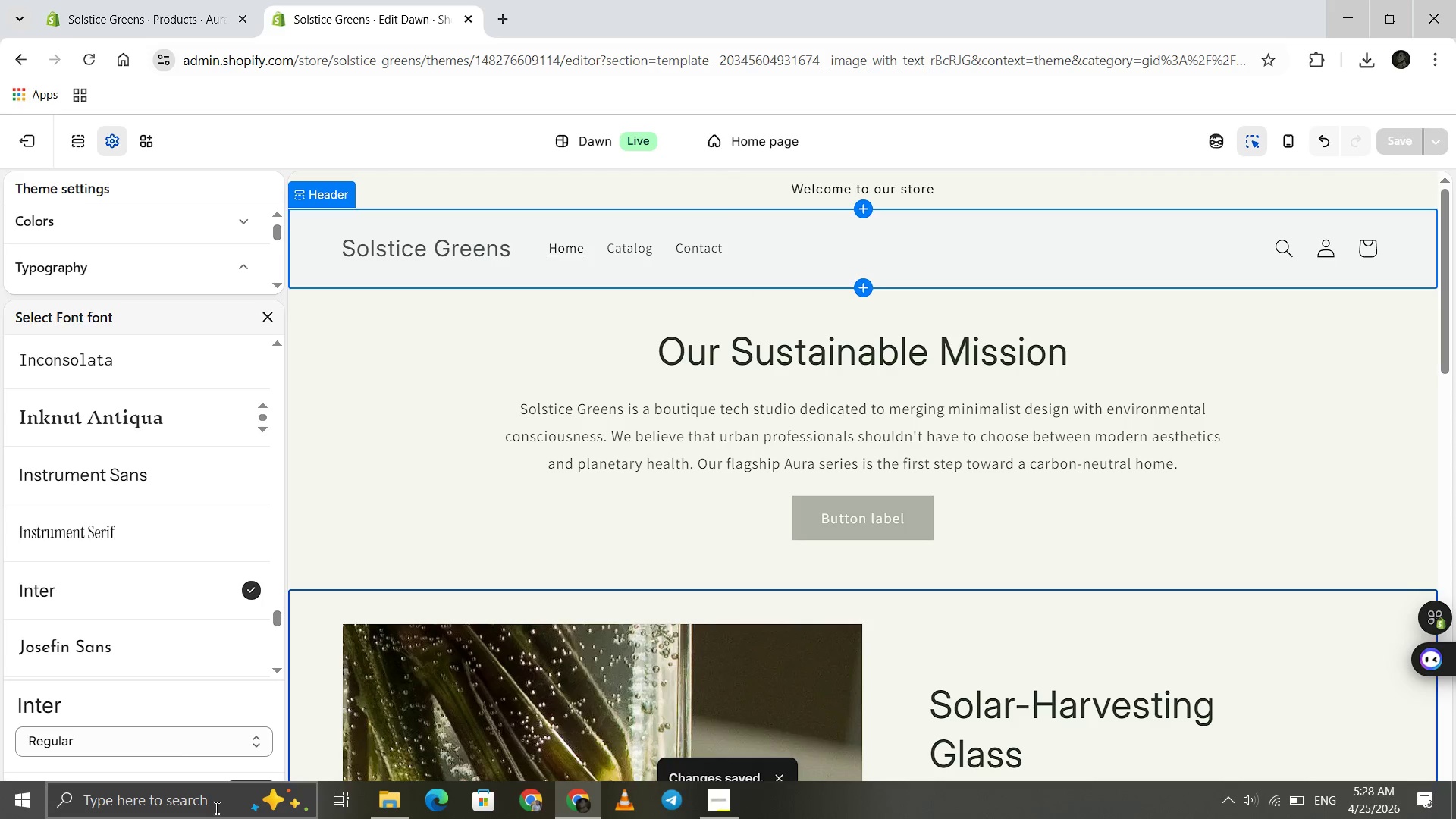 
wait(5.92)
 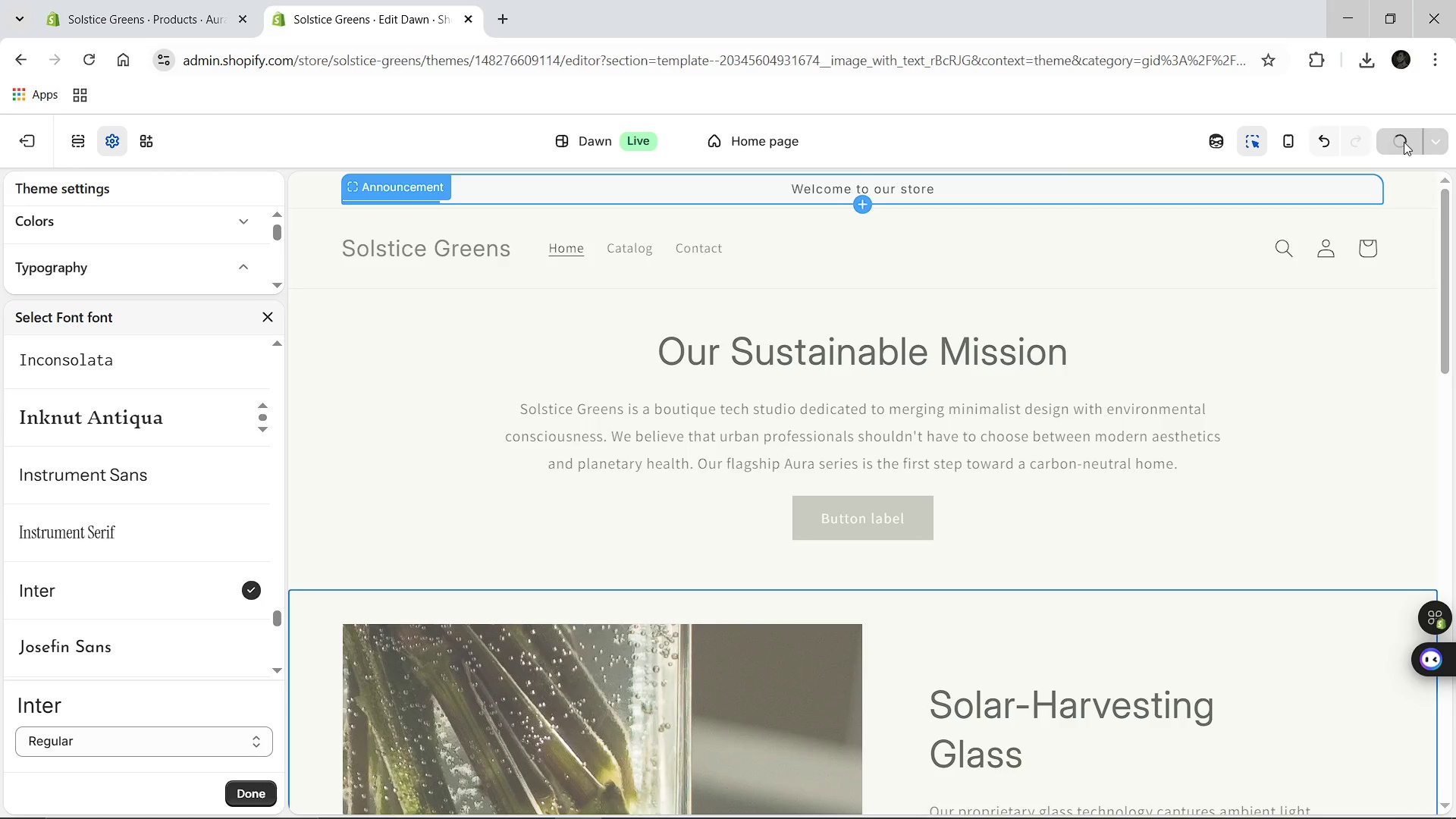 
left_click([234, 789])
 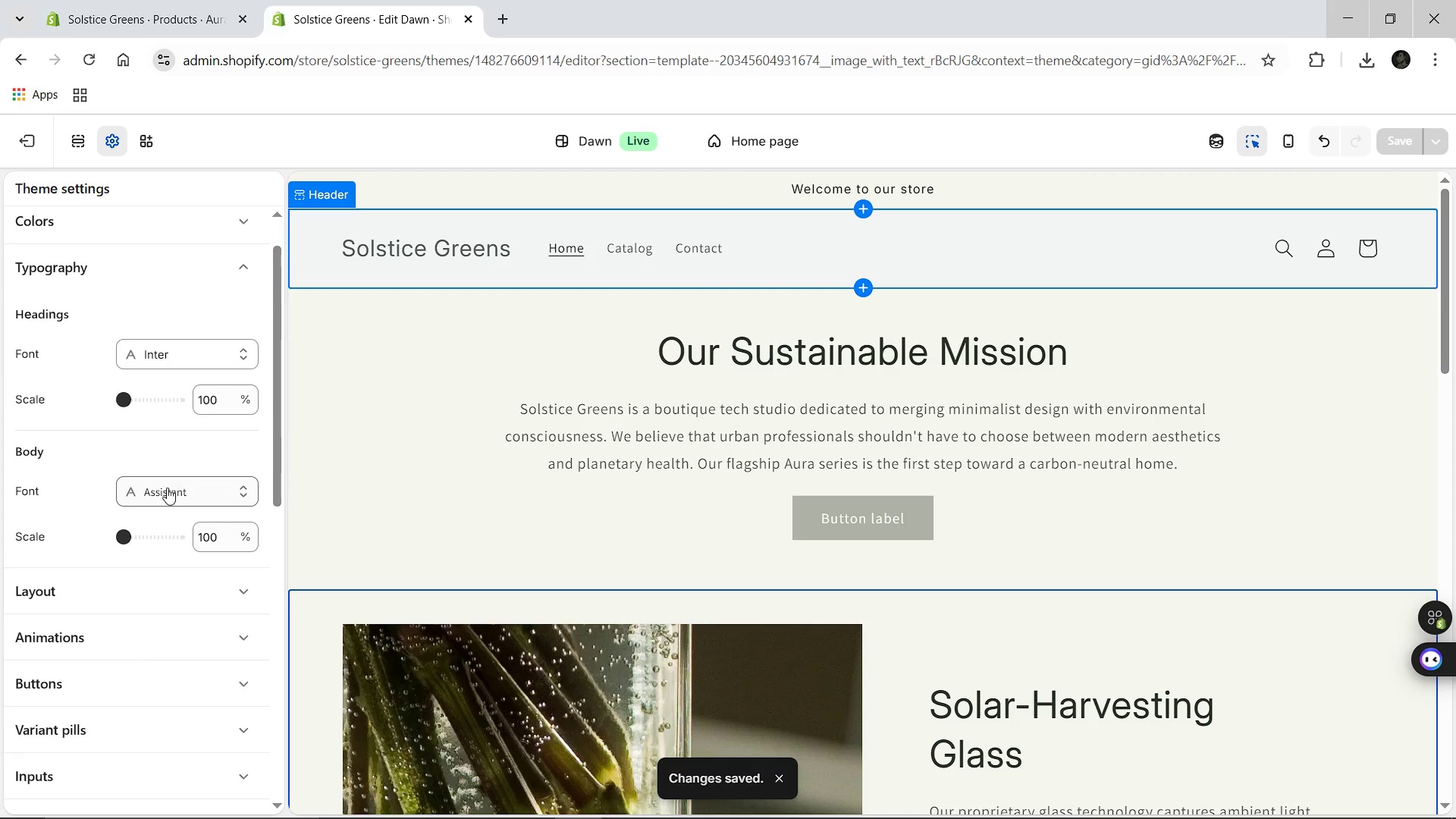 
left_click([168, 488])
 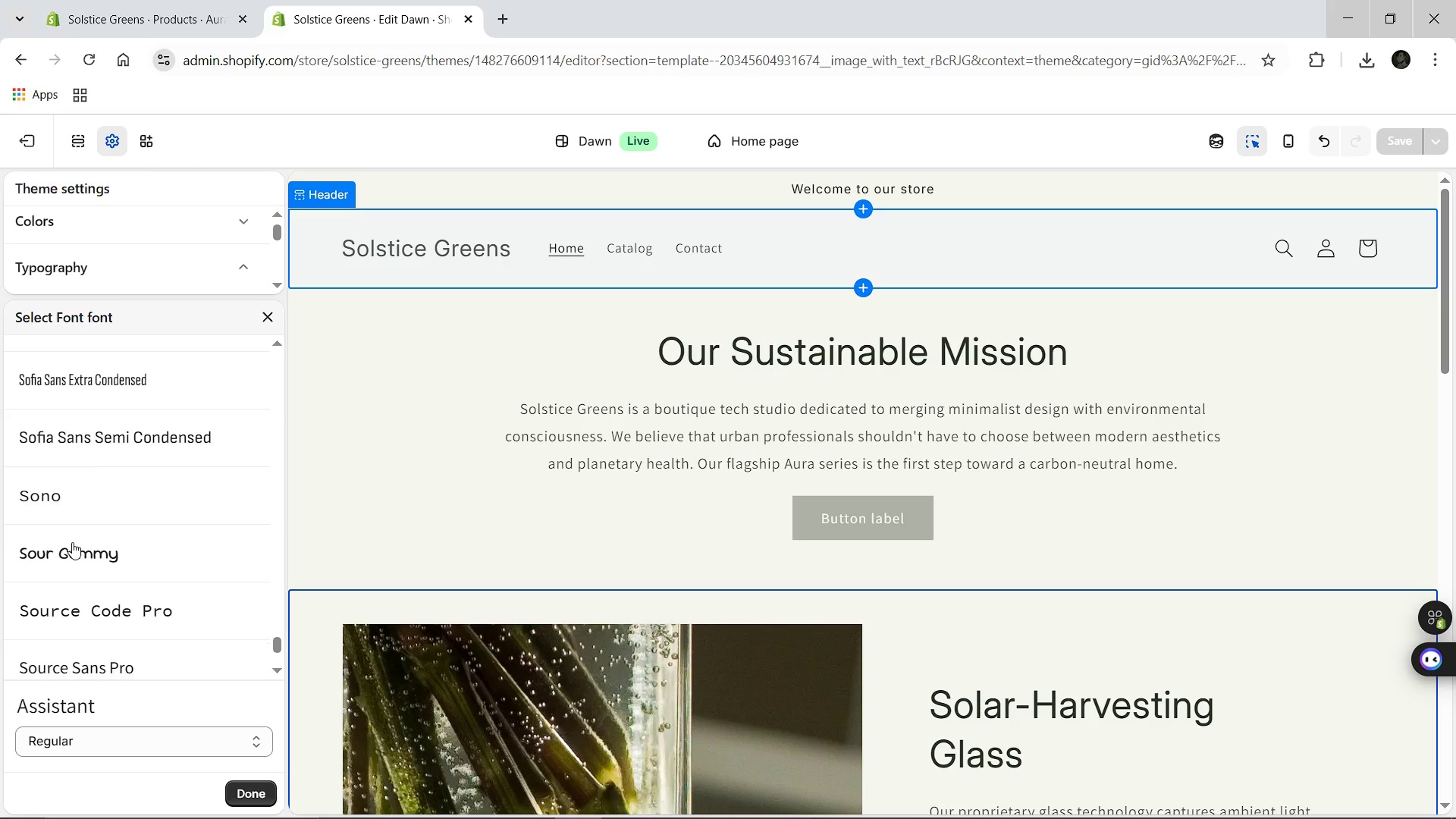 
wait(49.67)
 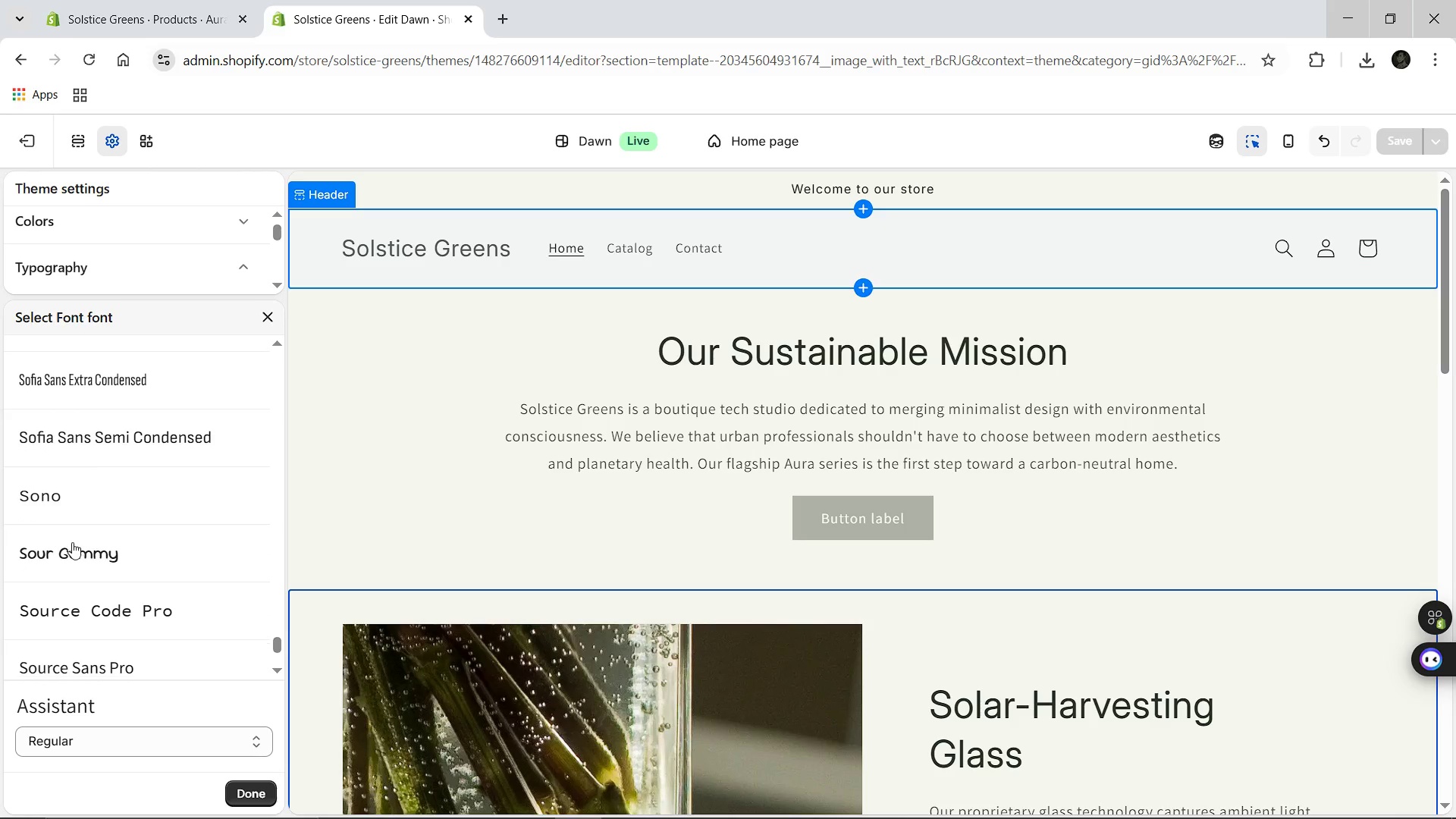 
left_click([72, 542])
 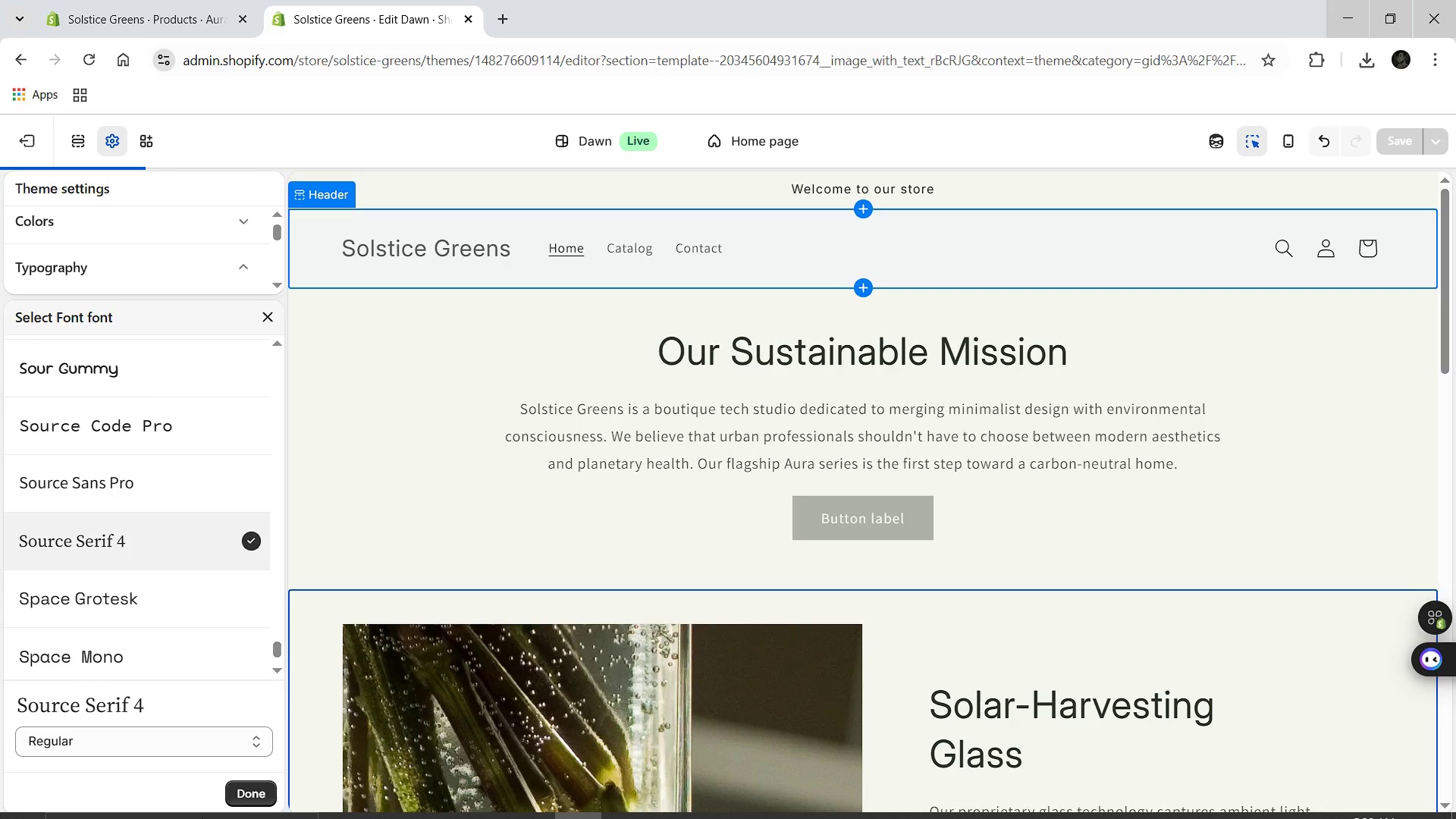 
left_click([712, 798])